 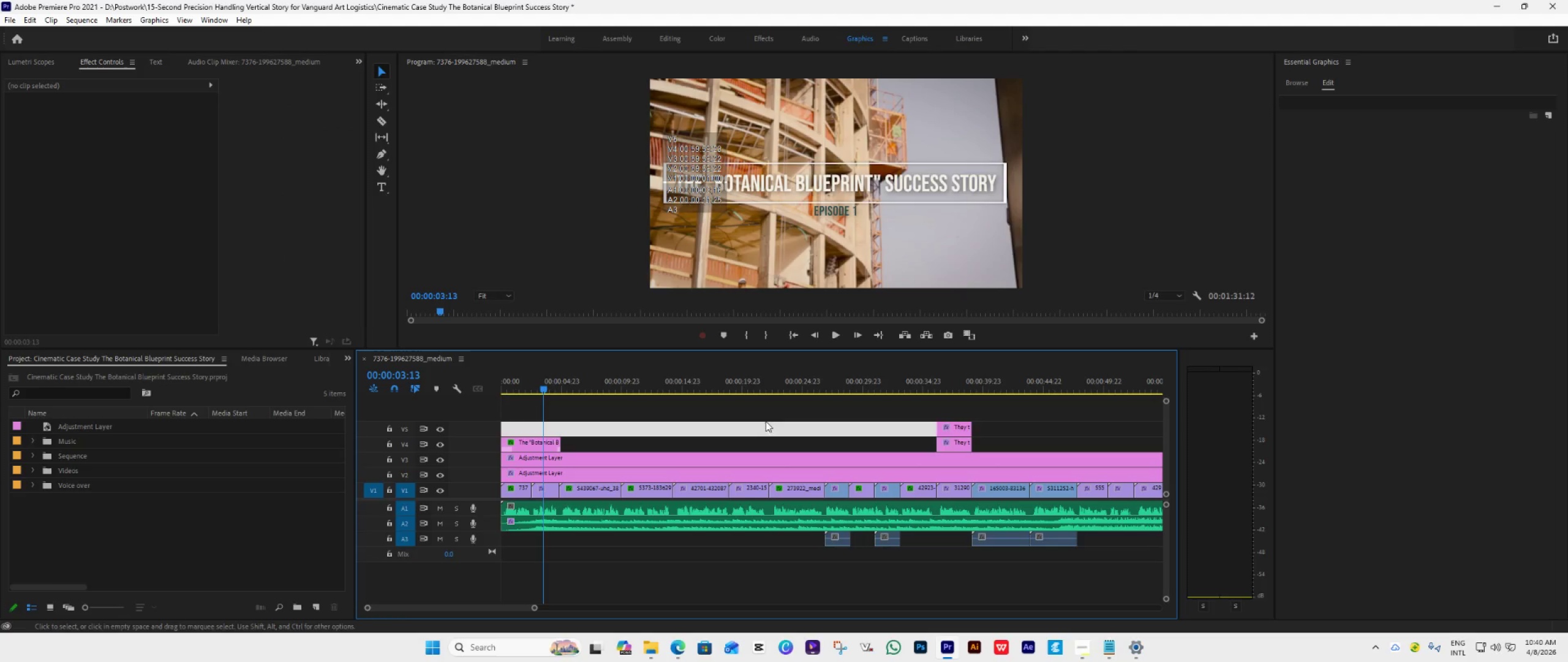 
left_click([883, 190])
 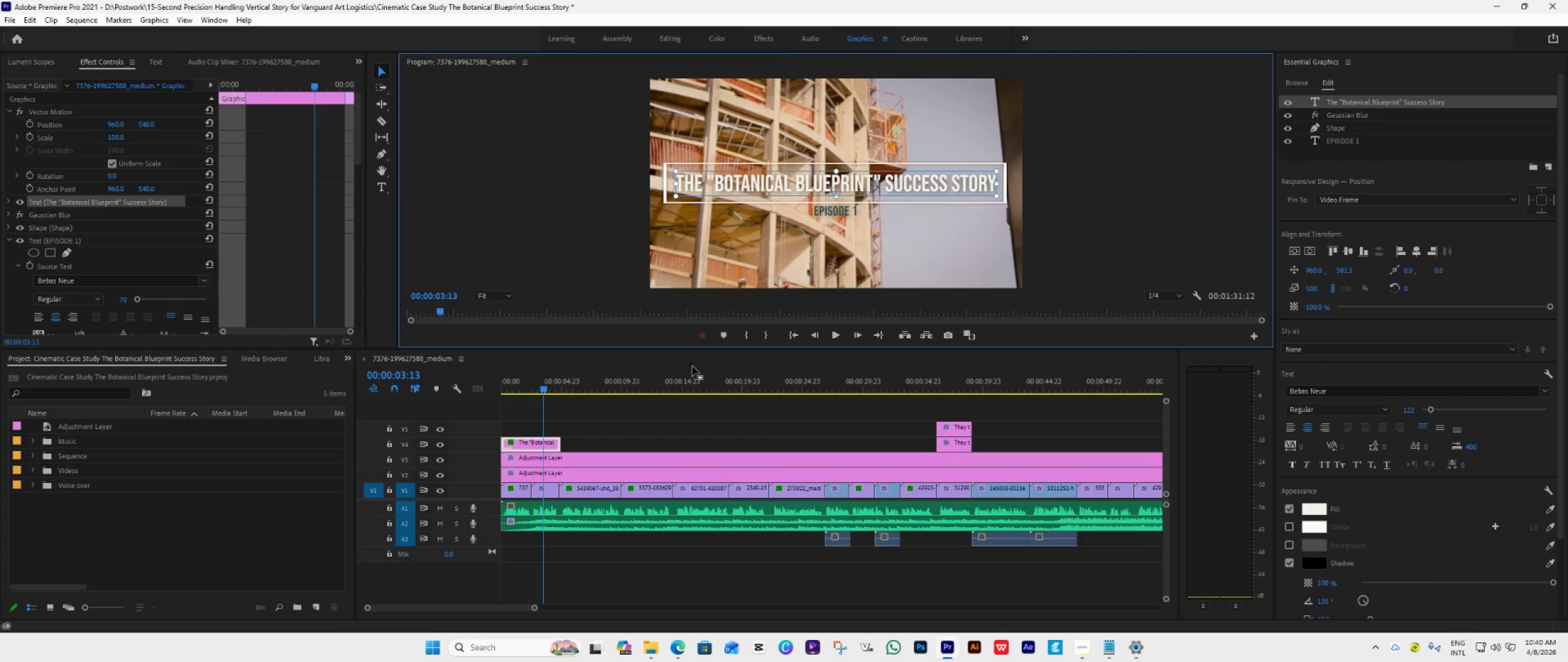 
left_click_drag(start_coordinate=[541, 387], to_coordinate=[526, 392])
 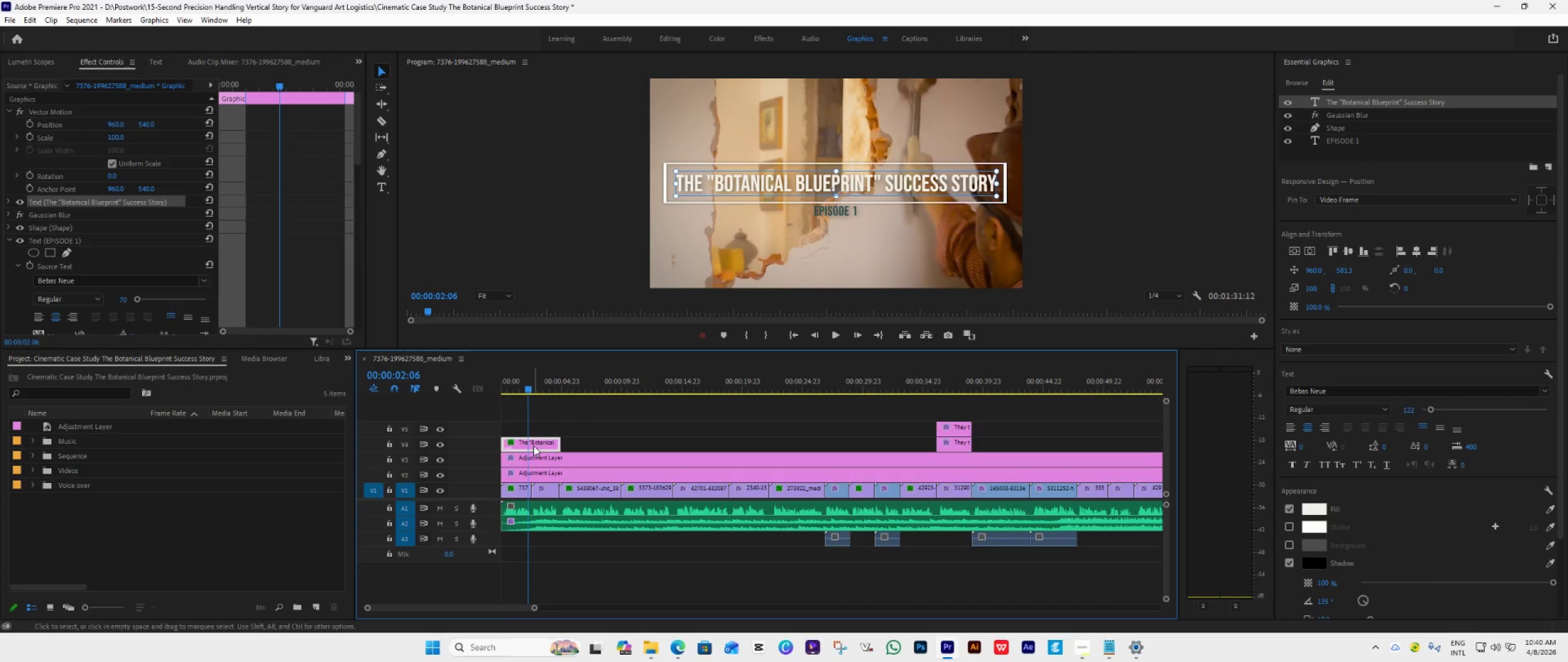 
left_click([537, 443])
 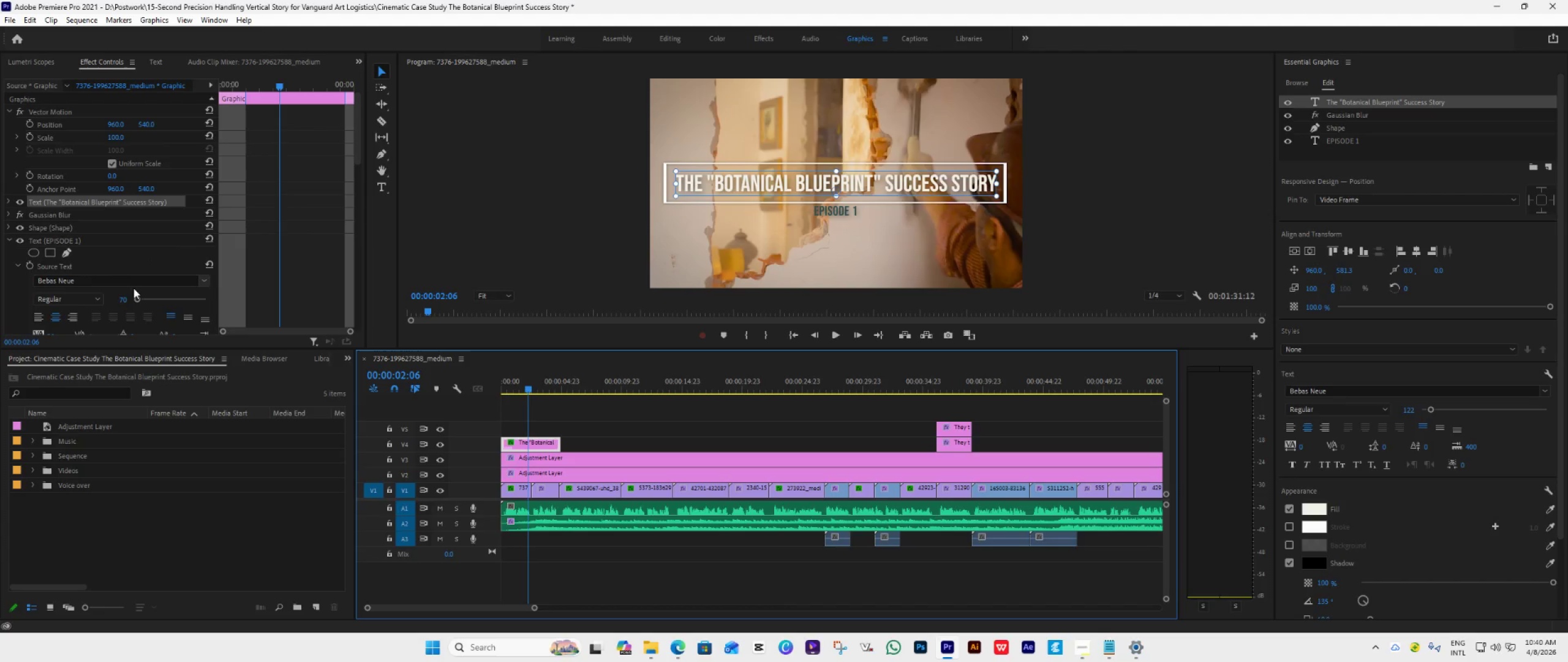 
left_click([127, 299])
 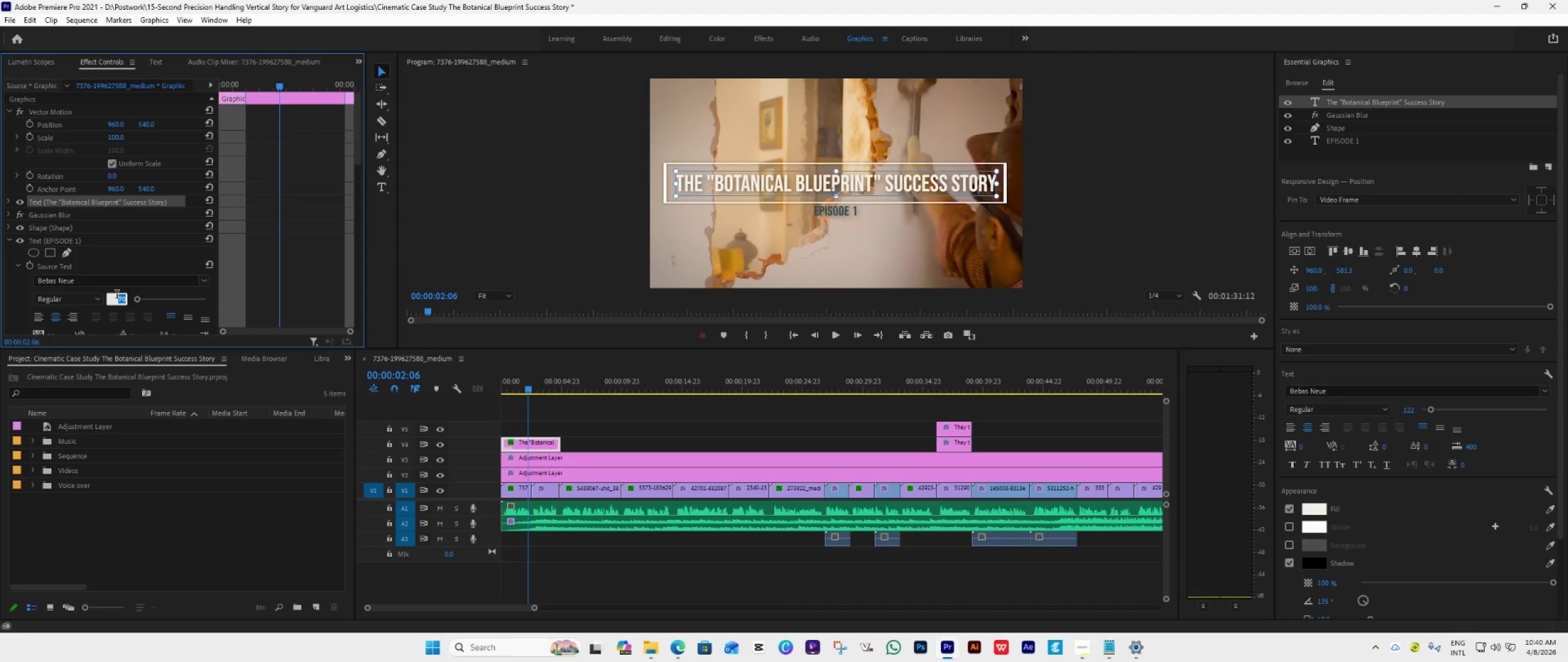 
type(50)
 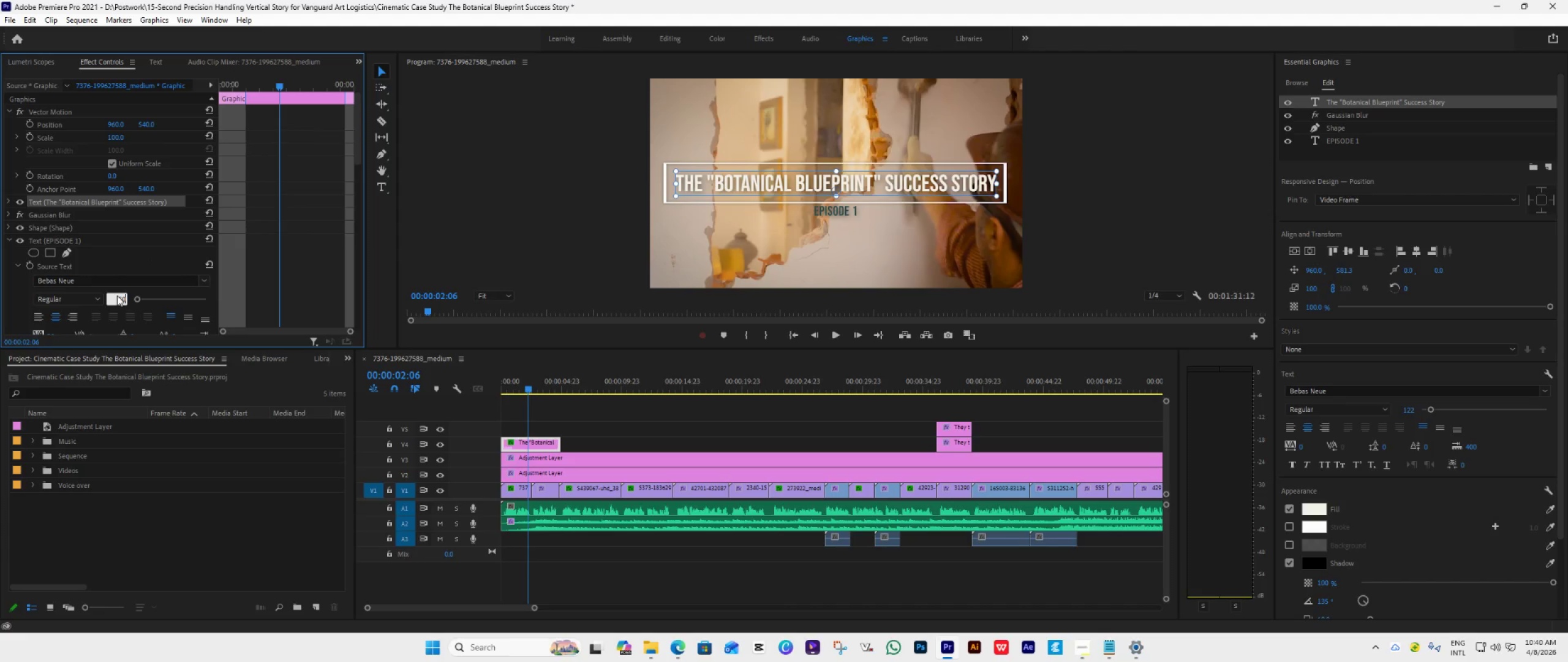 
key(Enter)
 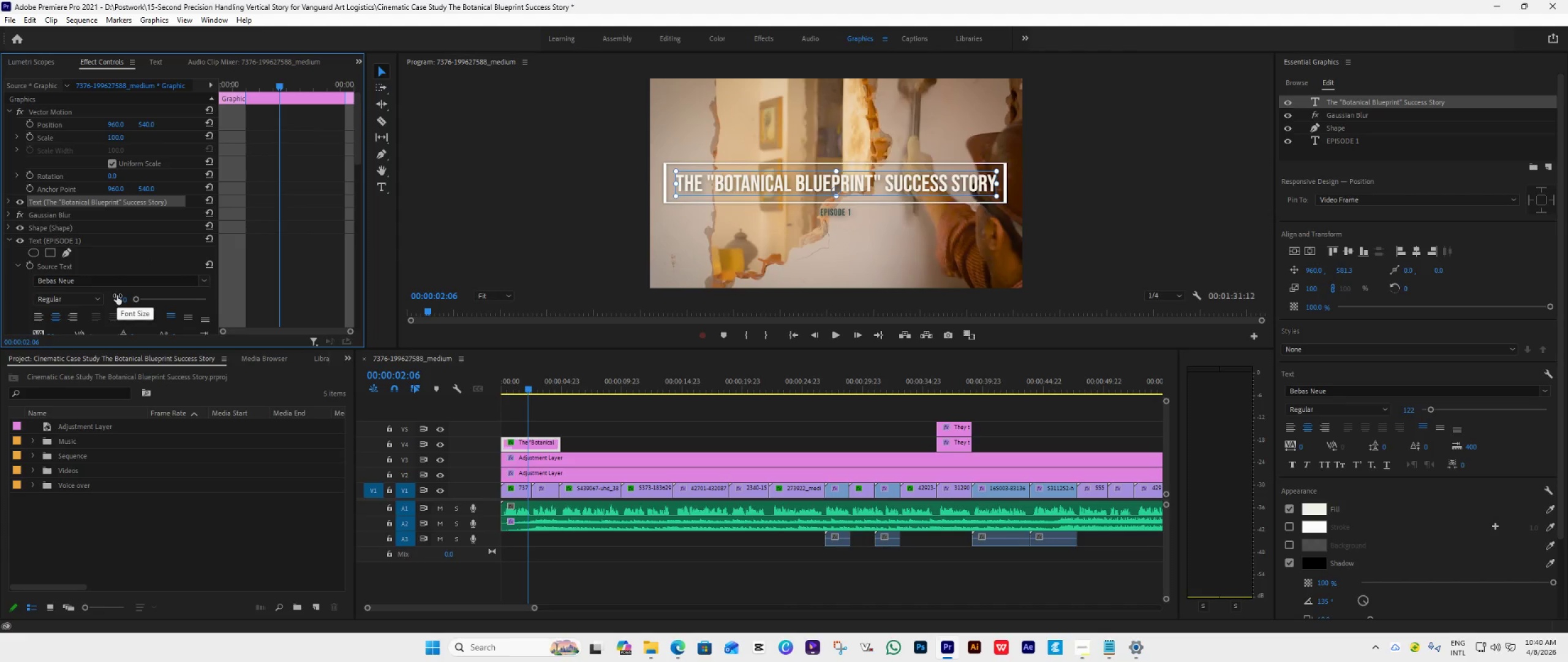 
key(Control+Z)
 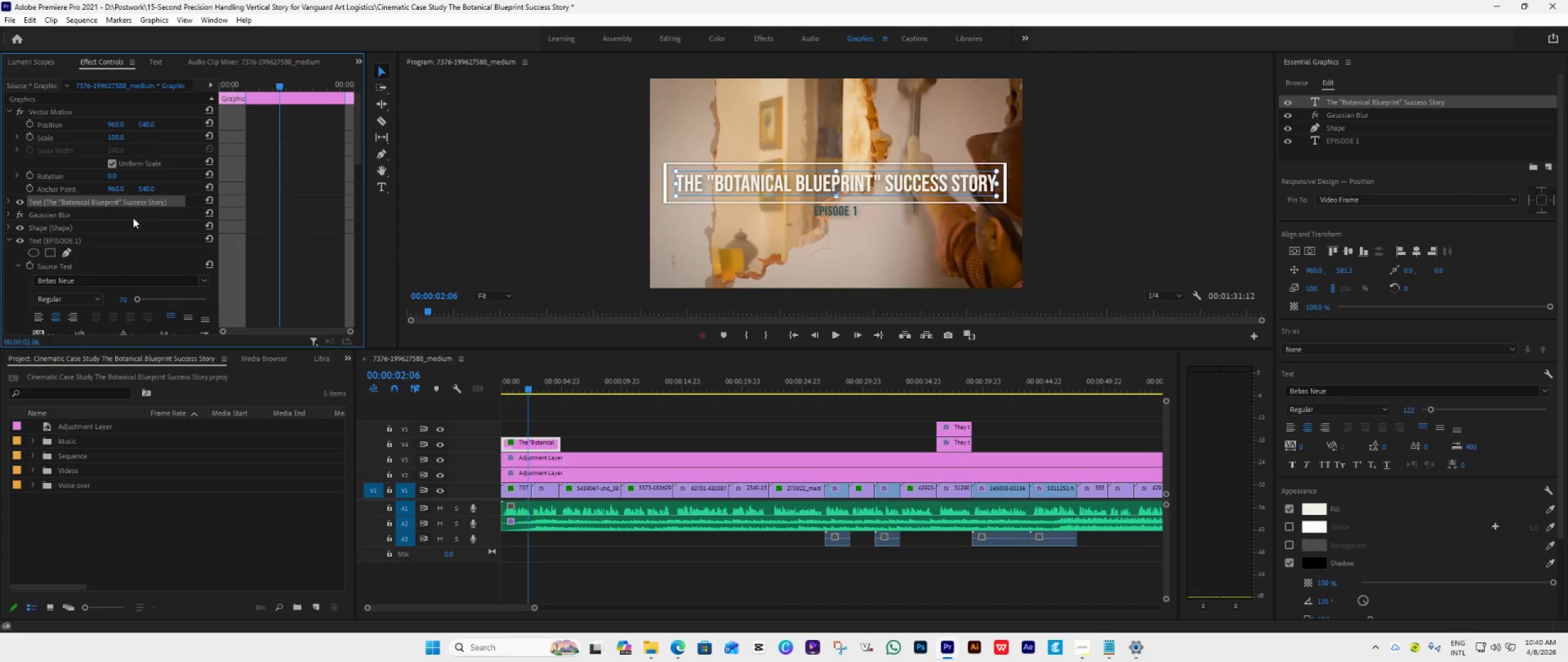 
left_click([82, 200])
 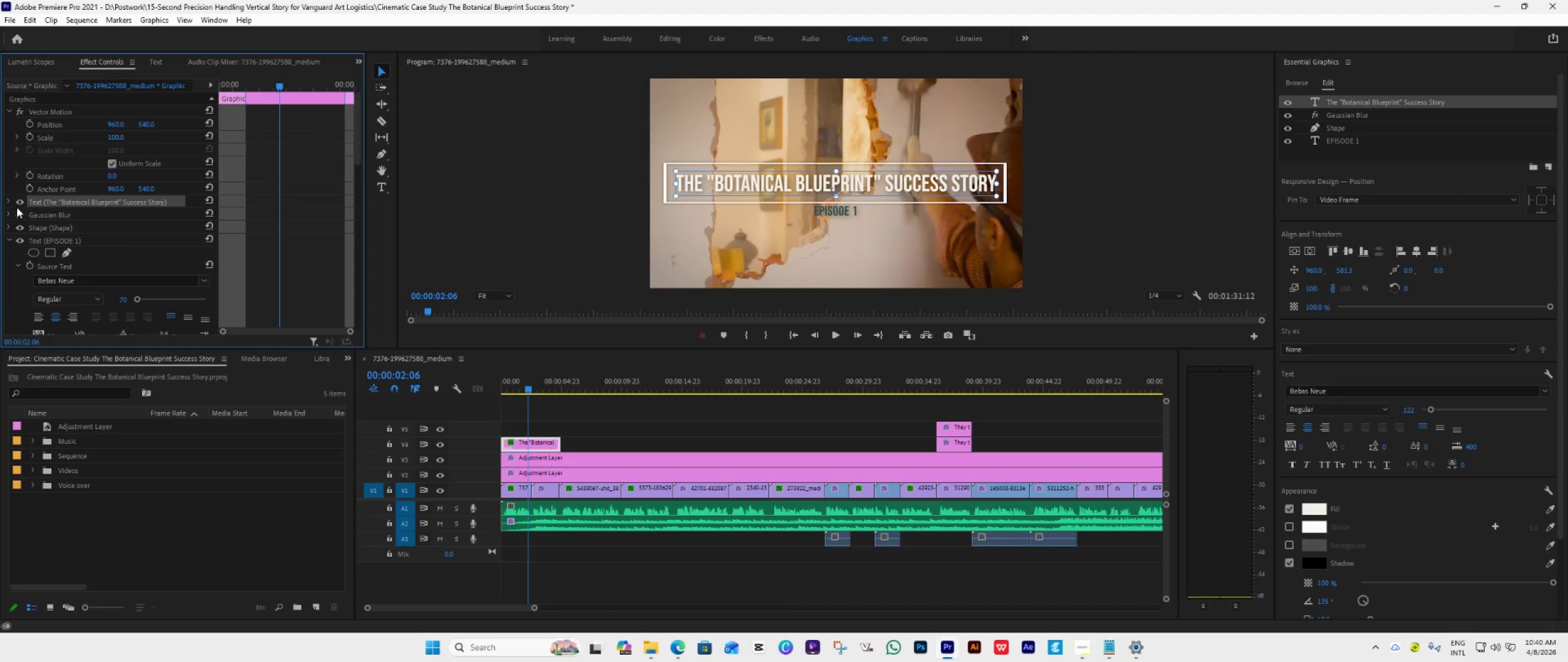 
left_click([10, 202])
 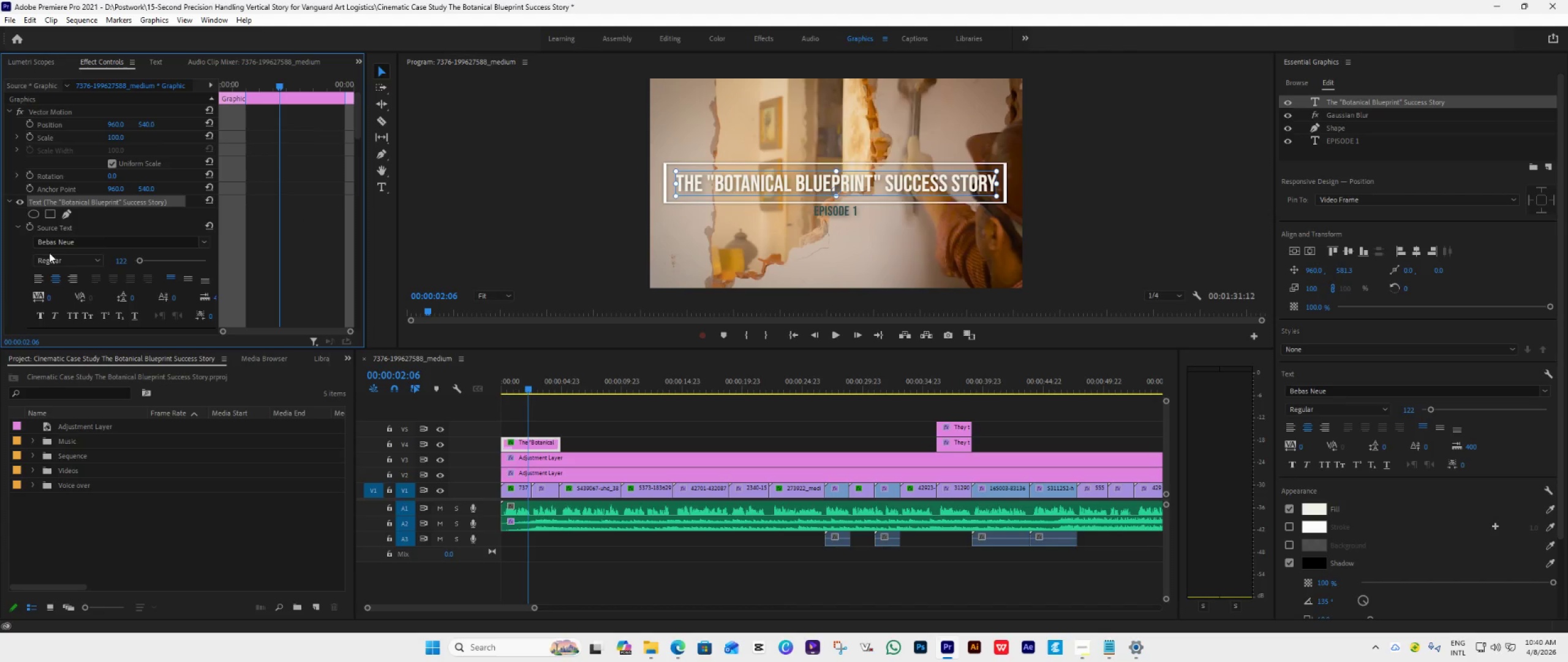 
left_click([126, 265])
 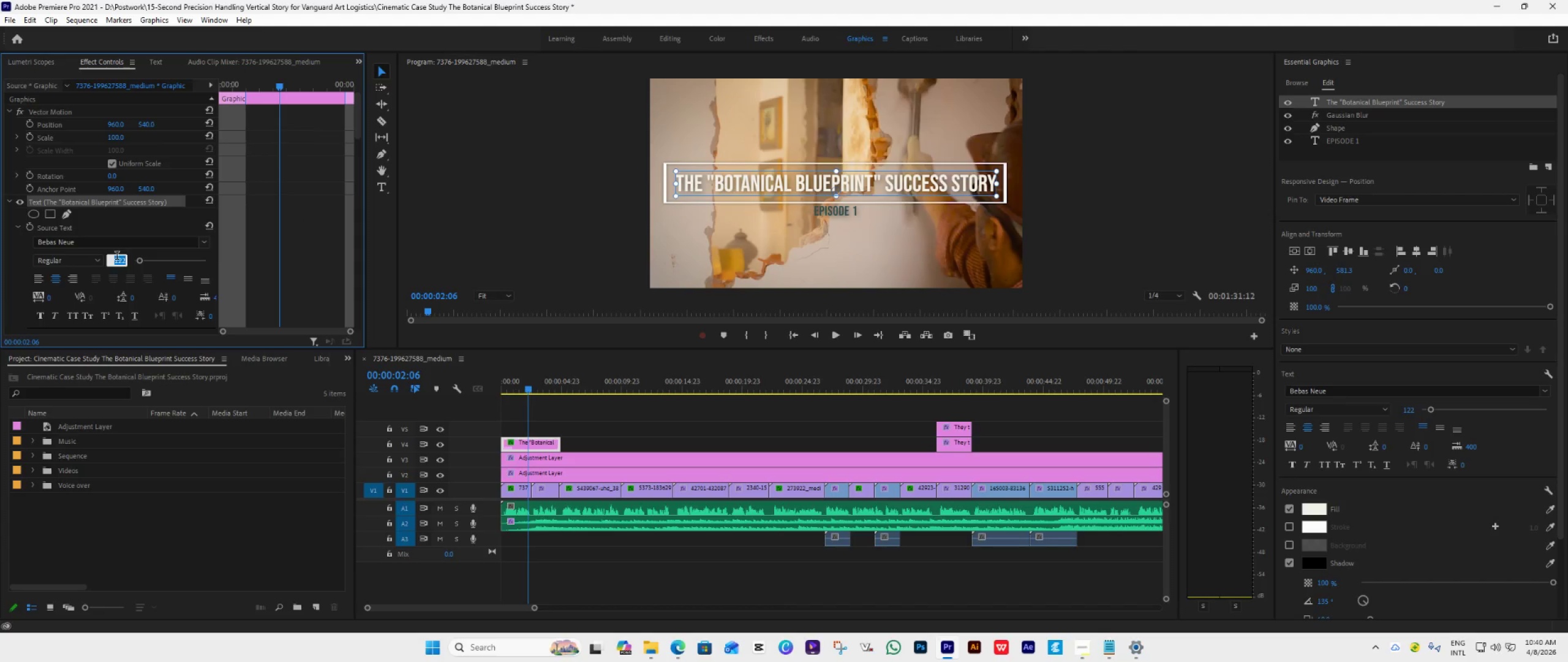 
type(100)
 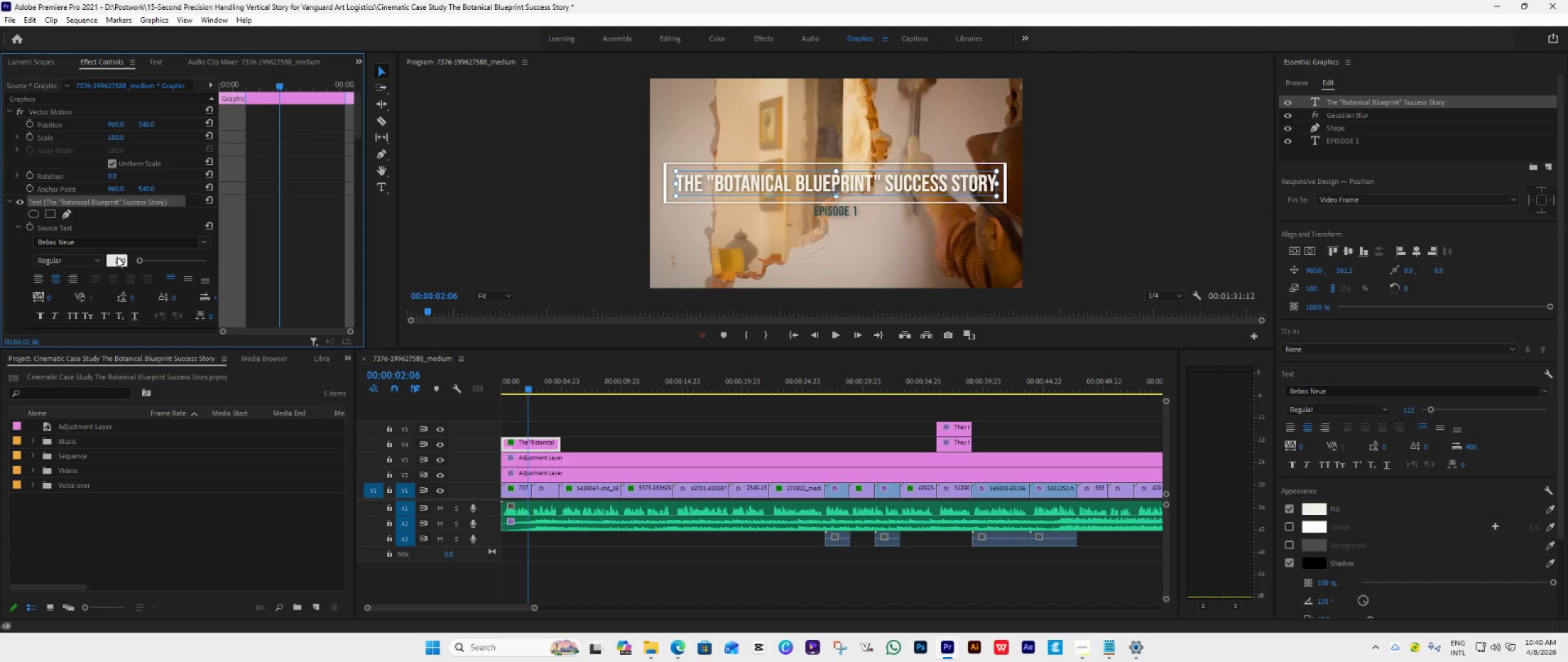 
key(Enter)
 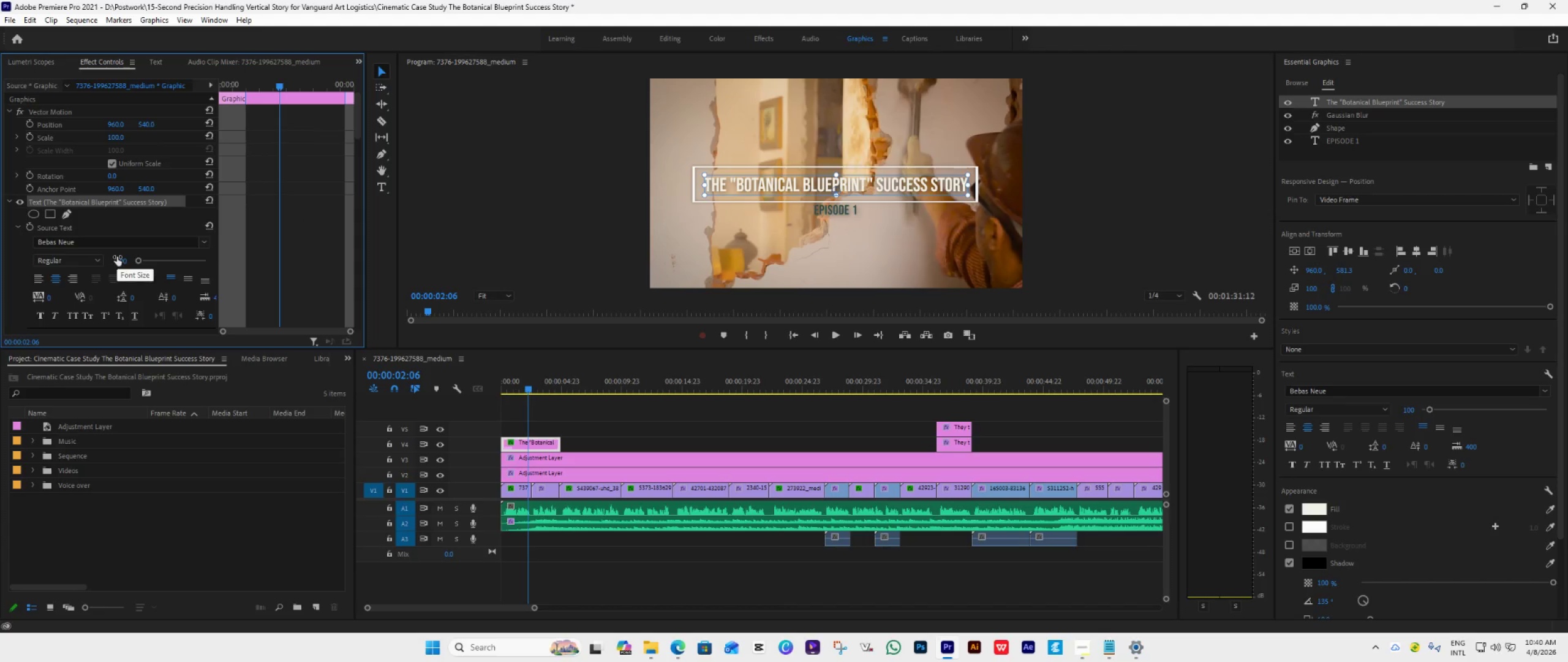 
wait(5.25)
 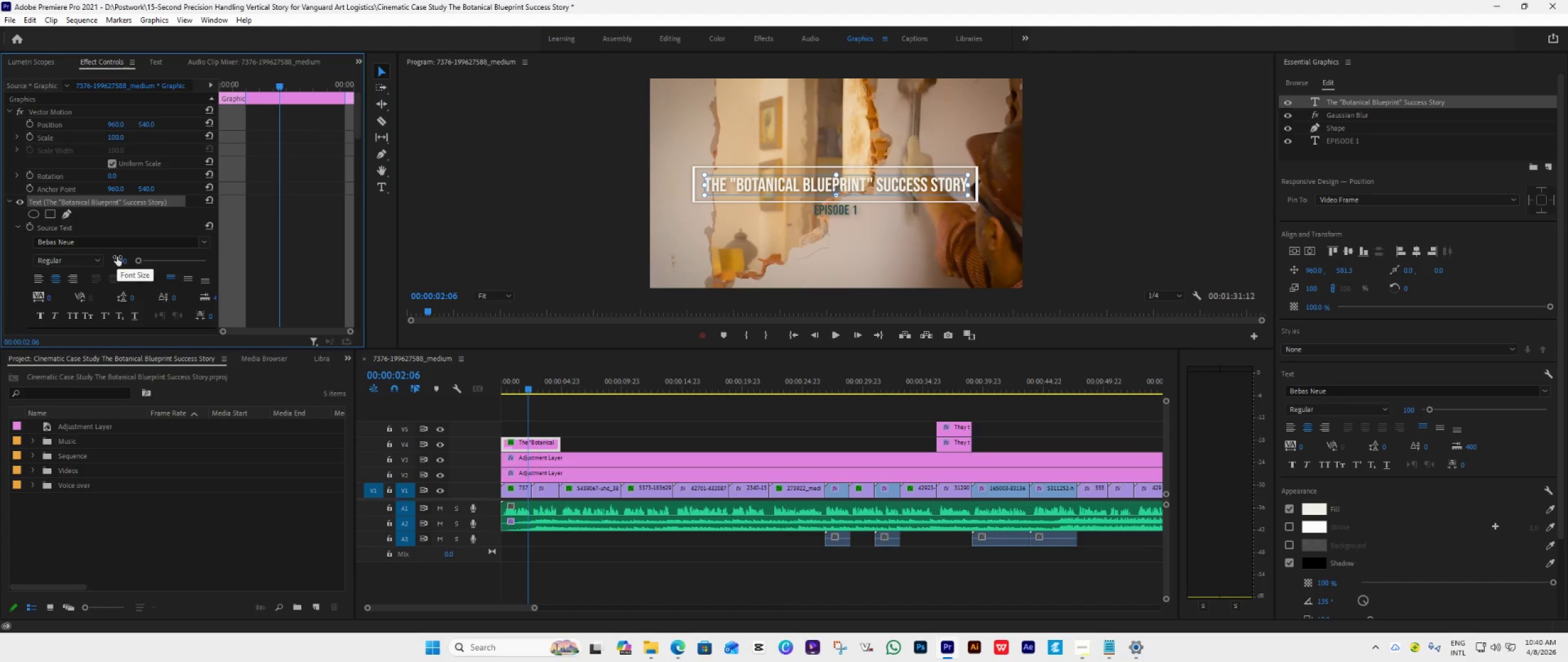 
left_click([721, 422])
 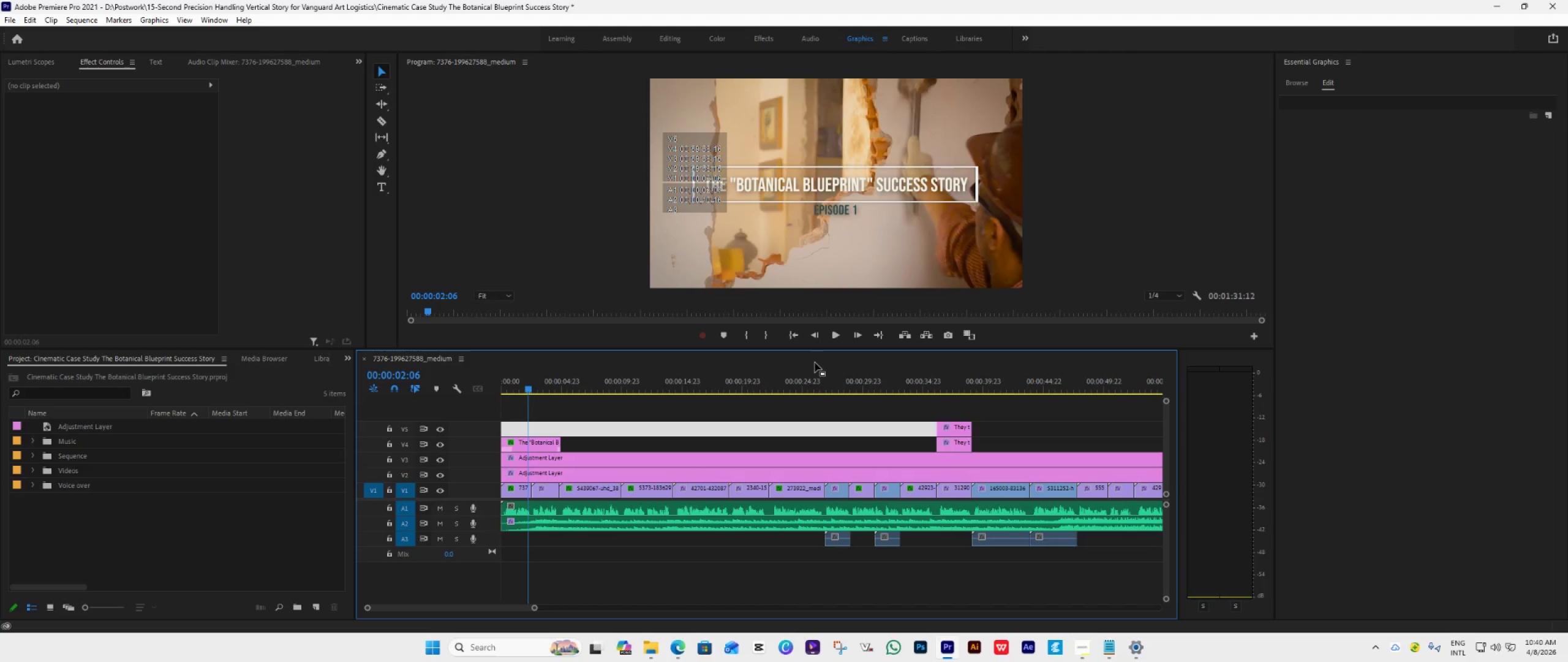 
left_click([798, 337])
 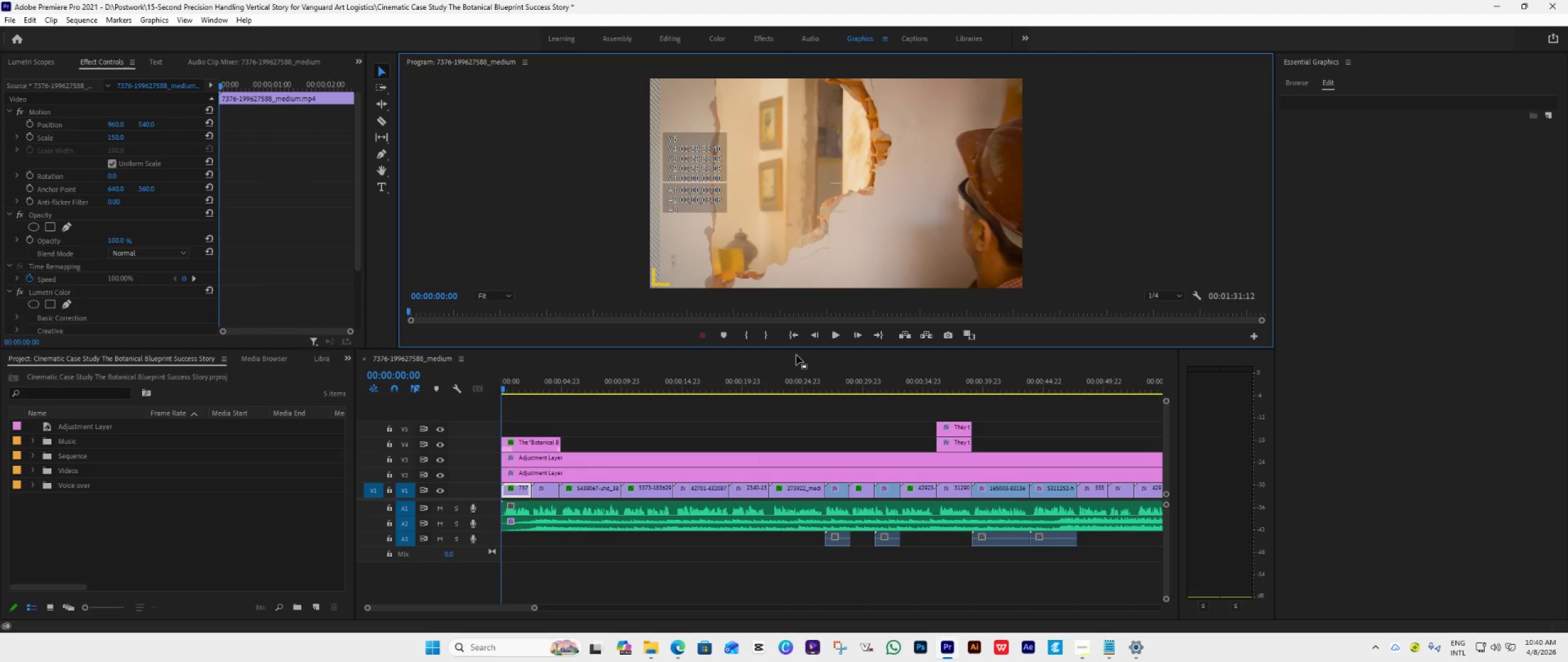 
key(Space)
 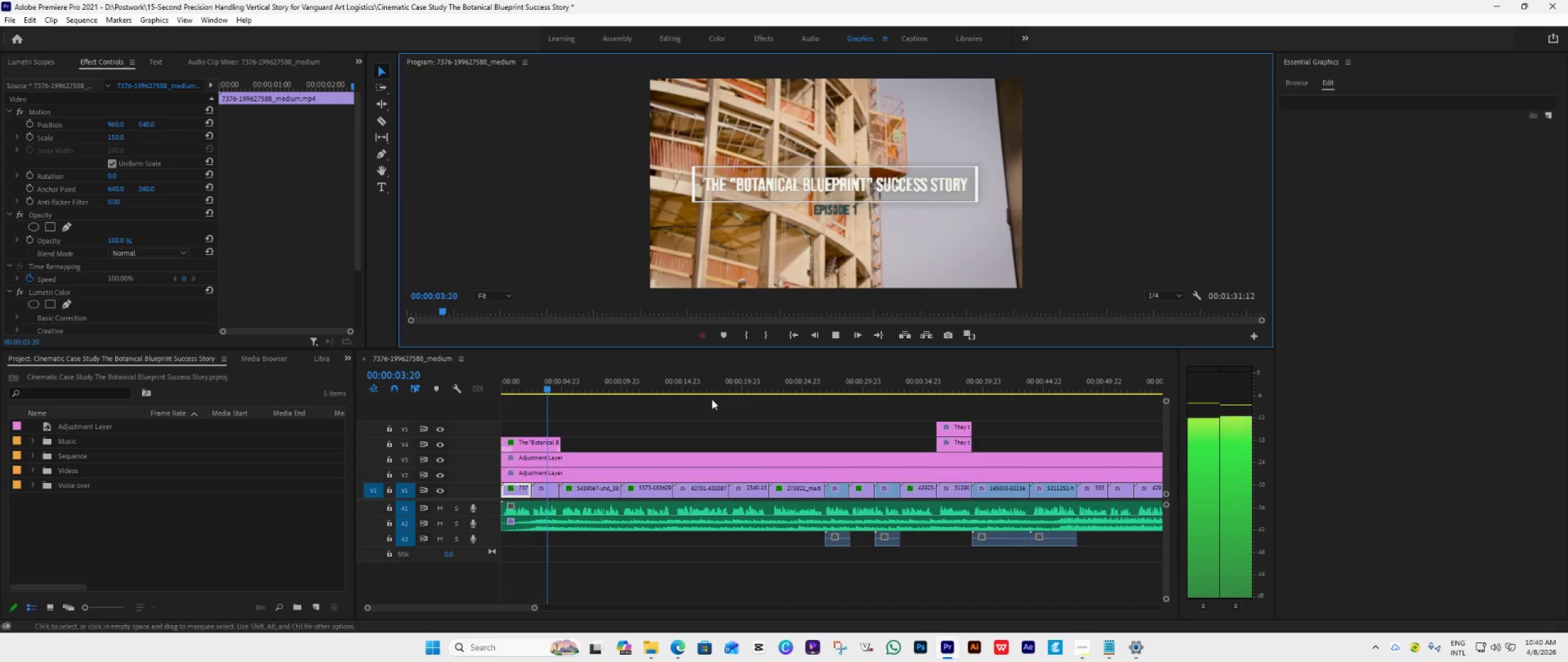 
wait(5.39)
 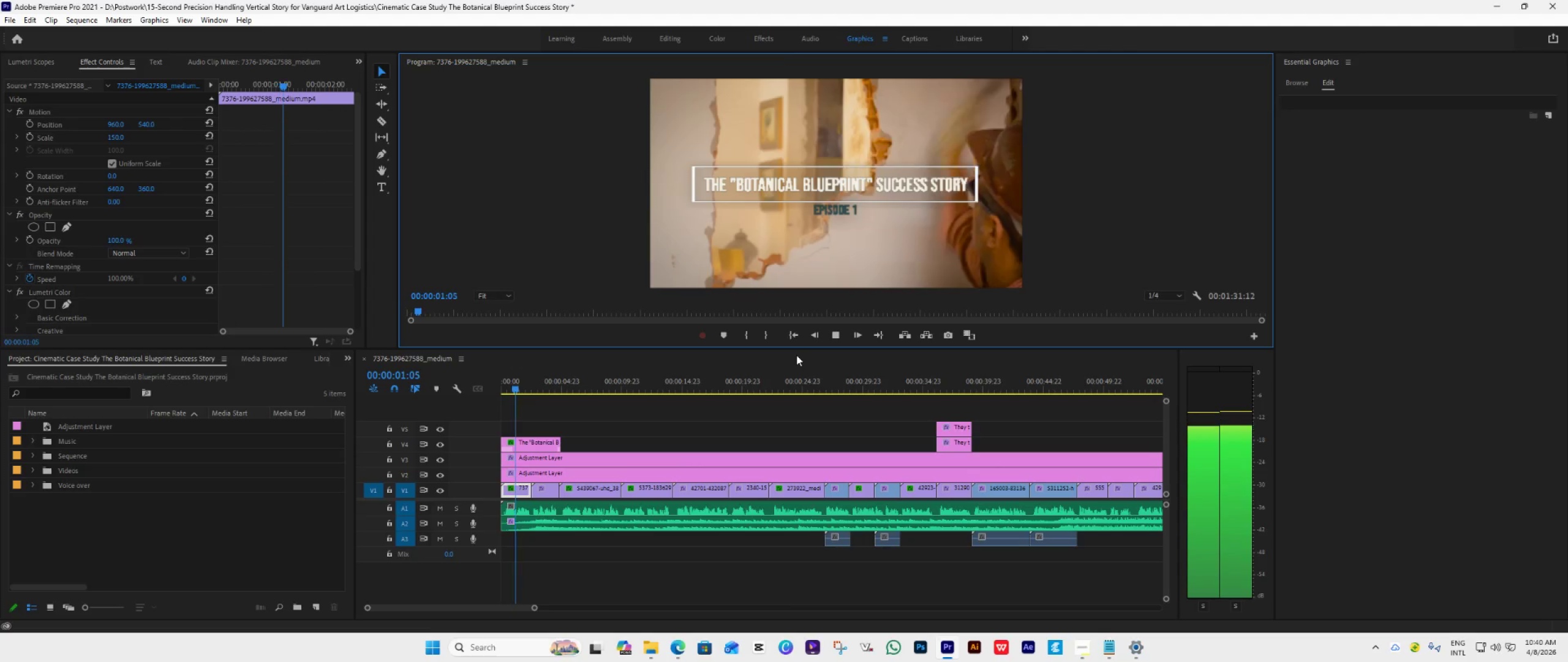 
key(Space)
 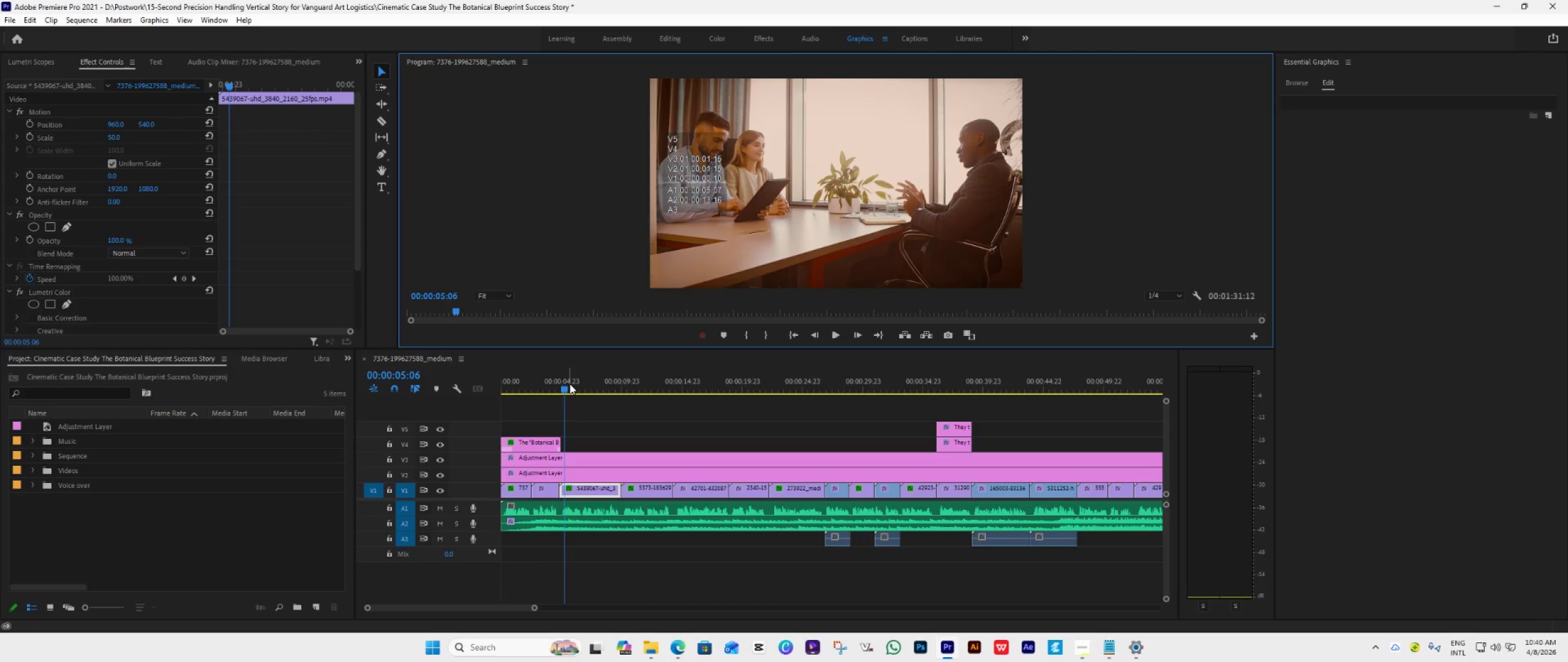 
left_click_drag(start_coordinate=[561, 387], to_coordinate=[528, 405])
 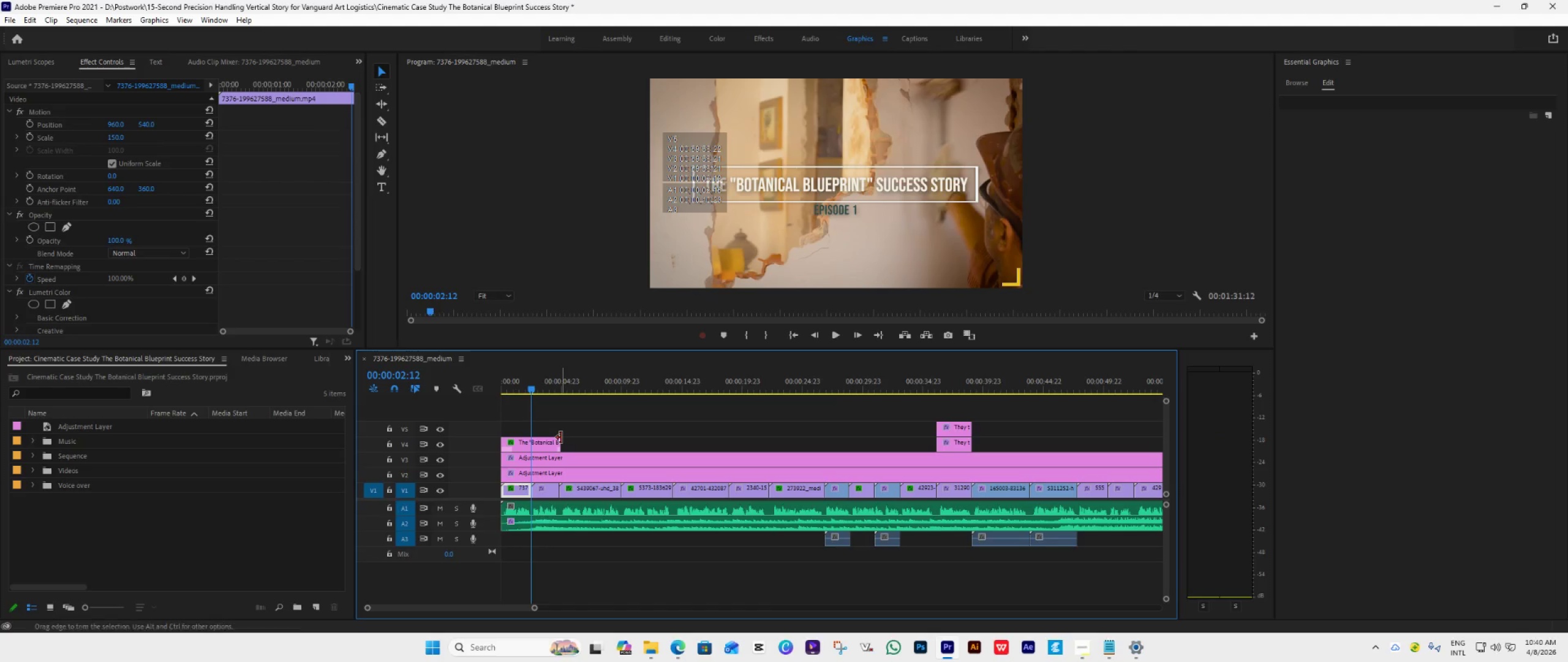 
left_click_drag(start_coordinate=[561, 438], to_coordinate=[534, 462])
 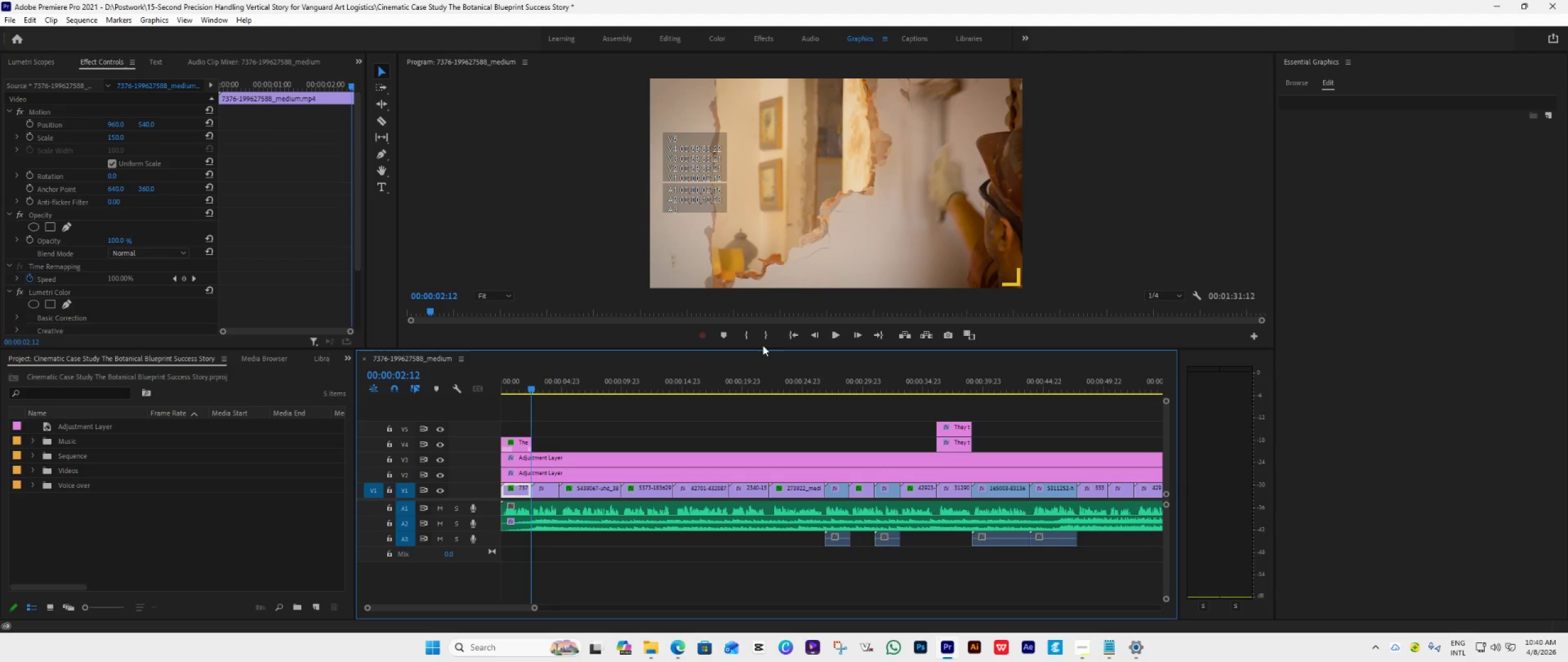 
left_click([800, 332])
 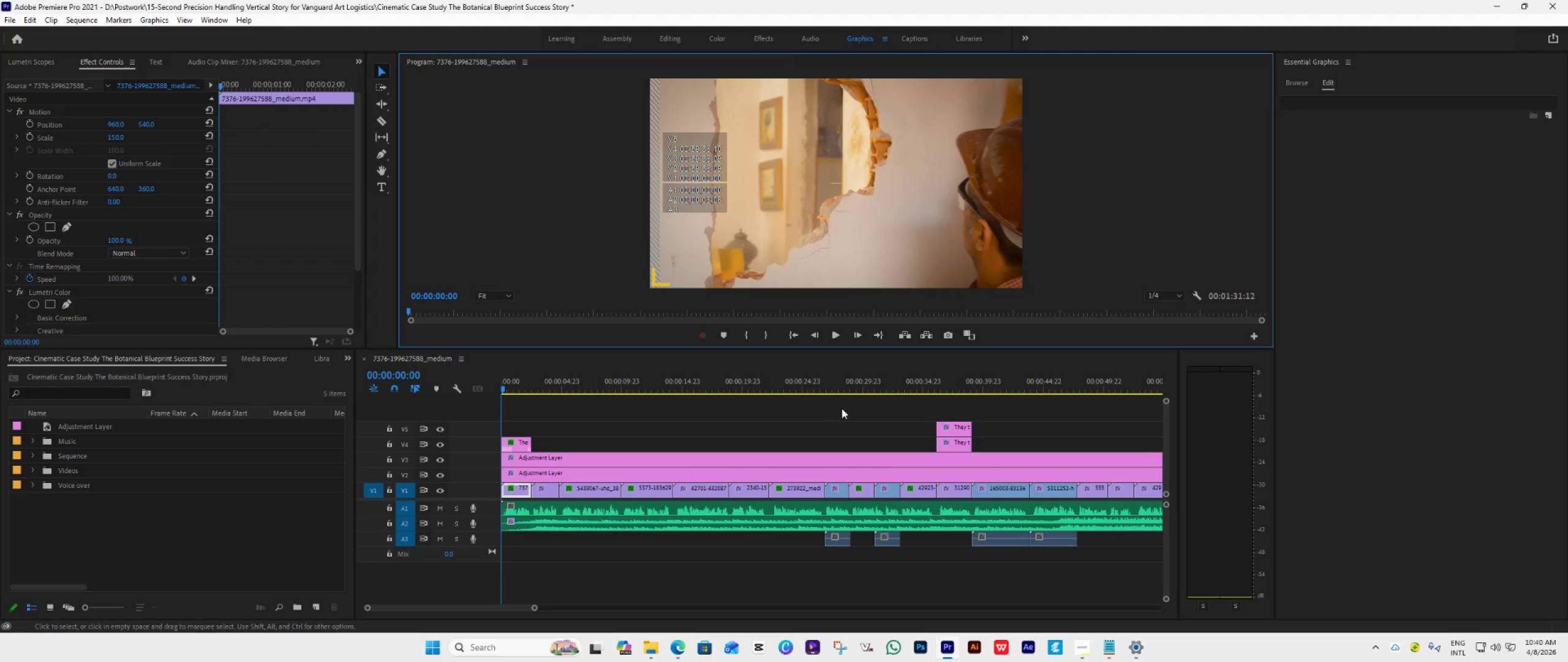 
key(Space)
 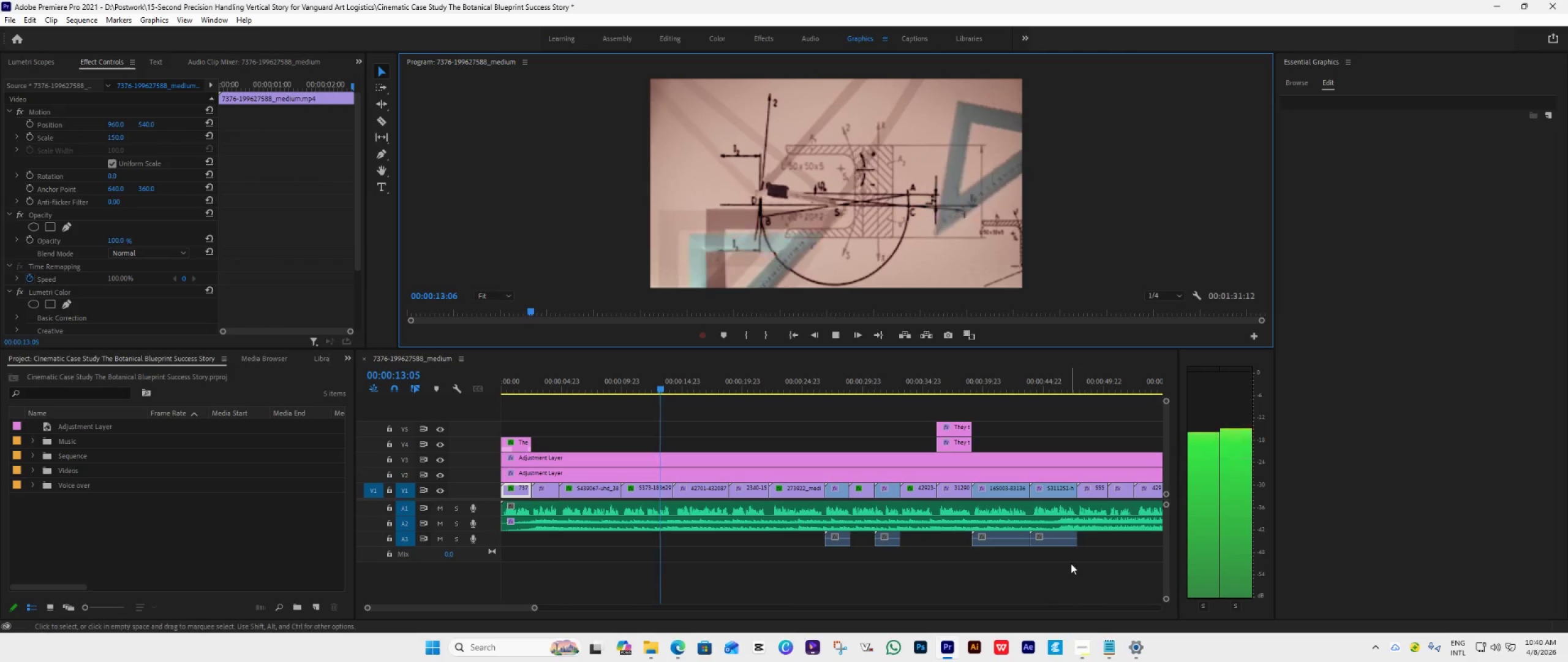 
wait(18.39)
 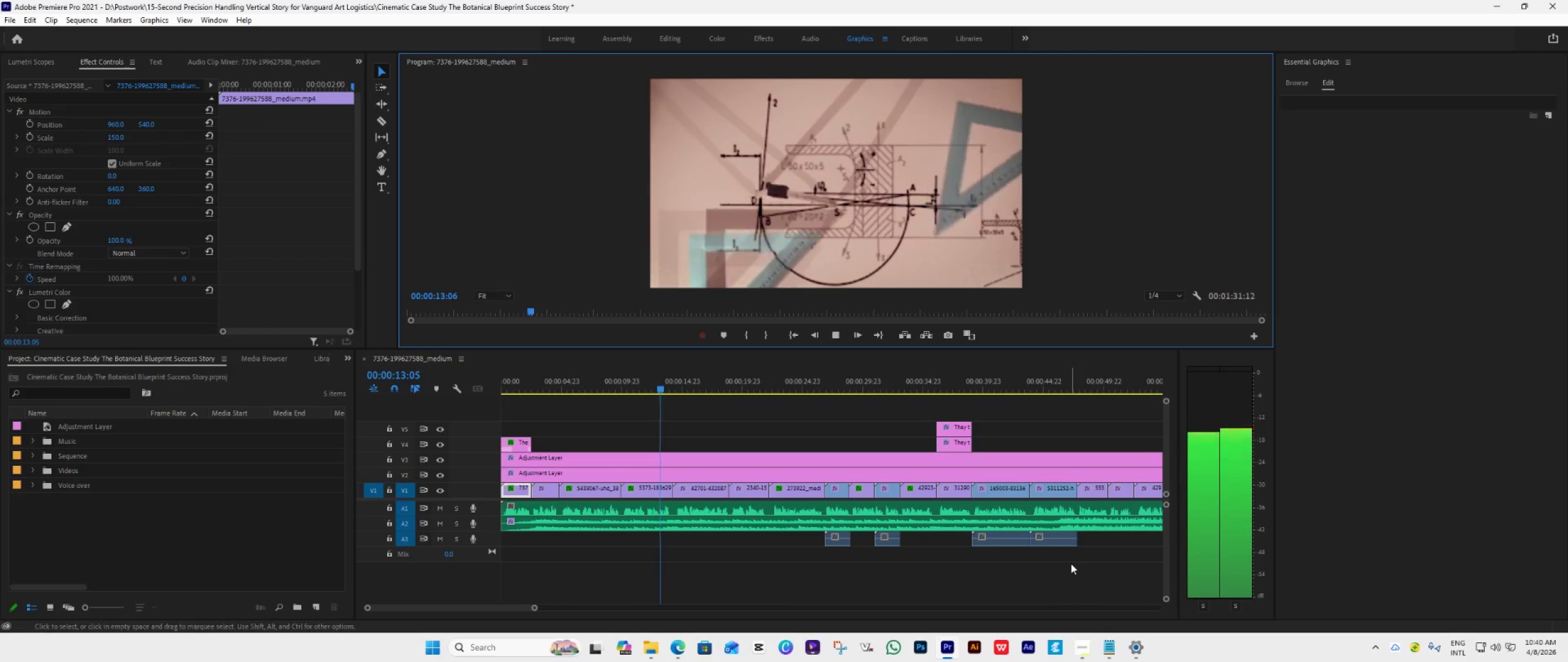 
hold_key(key=AltLeft, duration=0.62)
scroll: coordinate [1071, 563], scroll_direction: down, amount: 4.0
 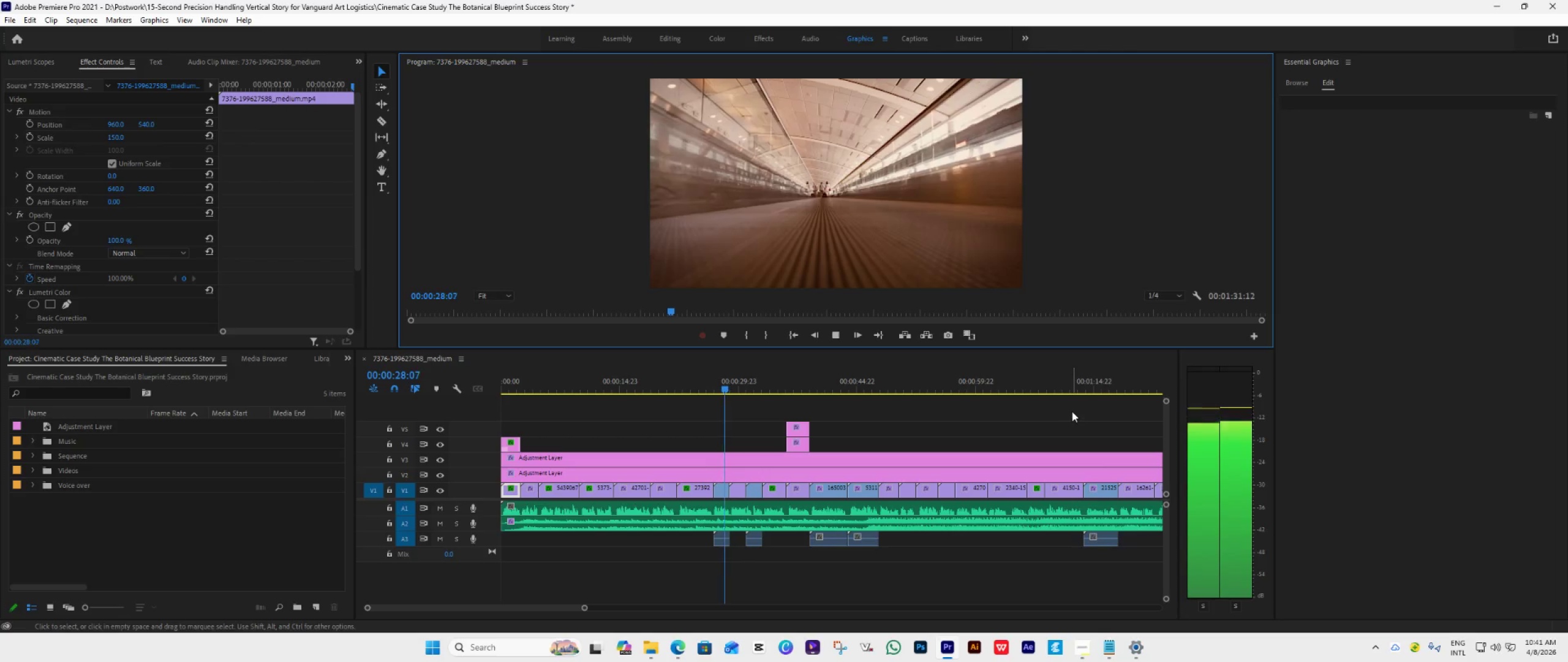 
wait(14.33)
 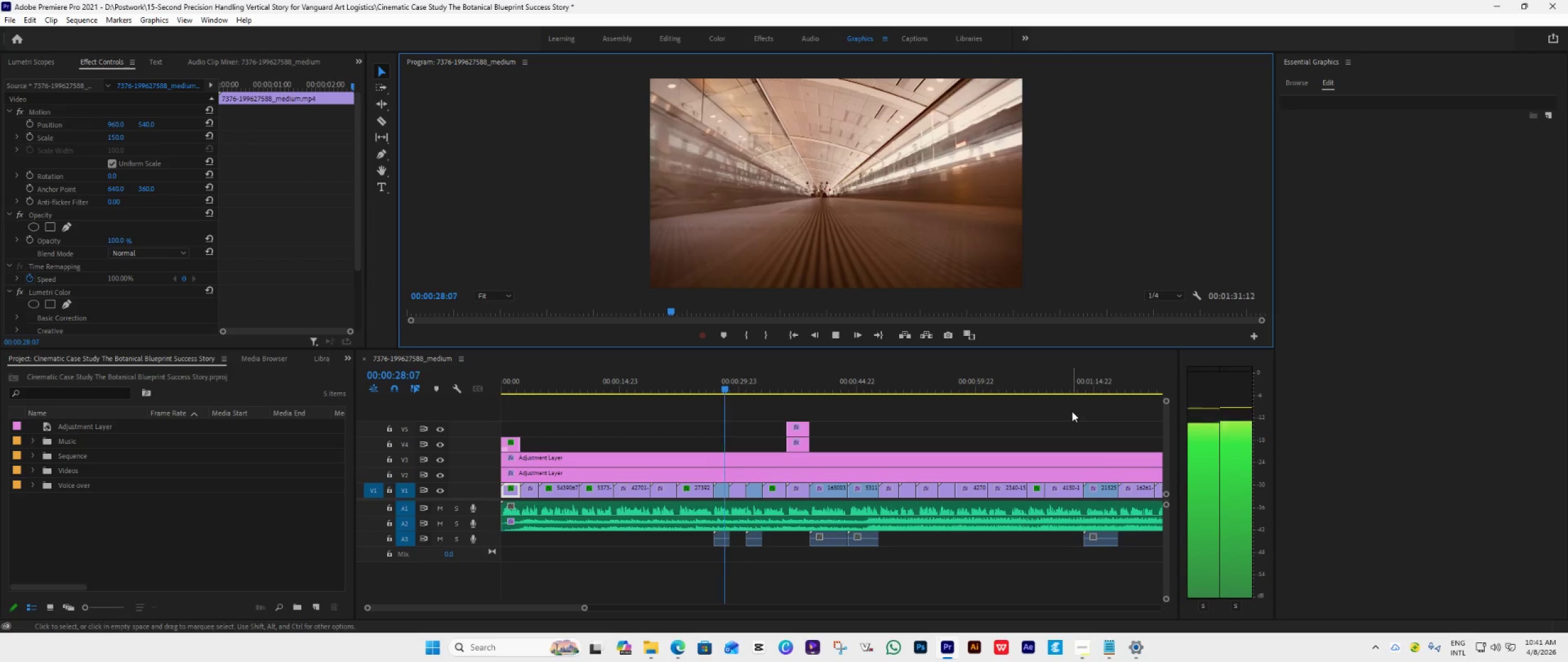 
key(Space)
 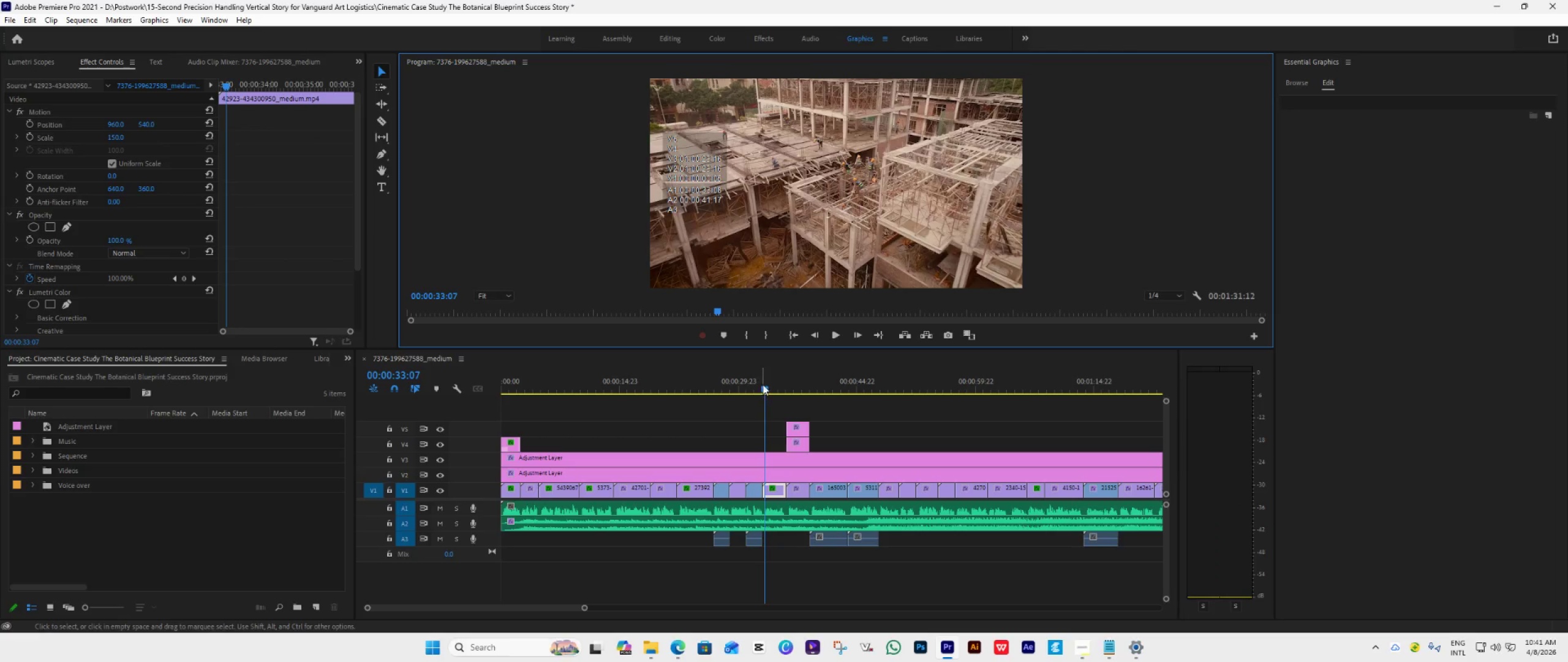 
left_click_drag(start_coordinate=[763, 384], to_coordinate=[740, 398])
 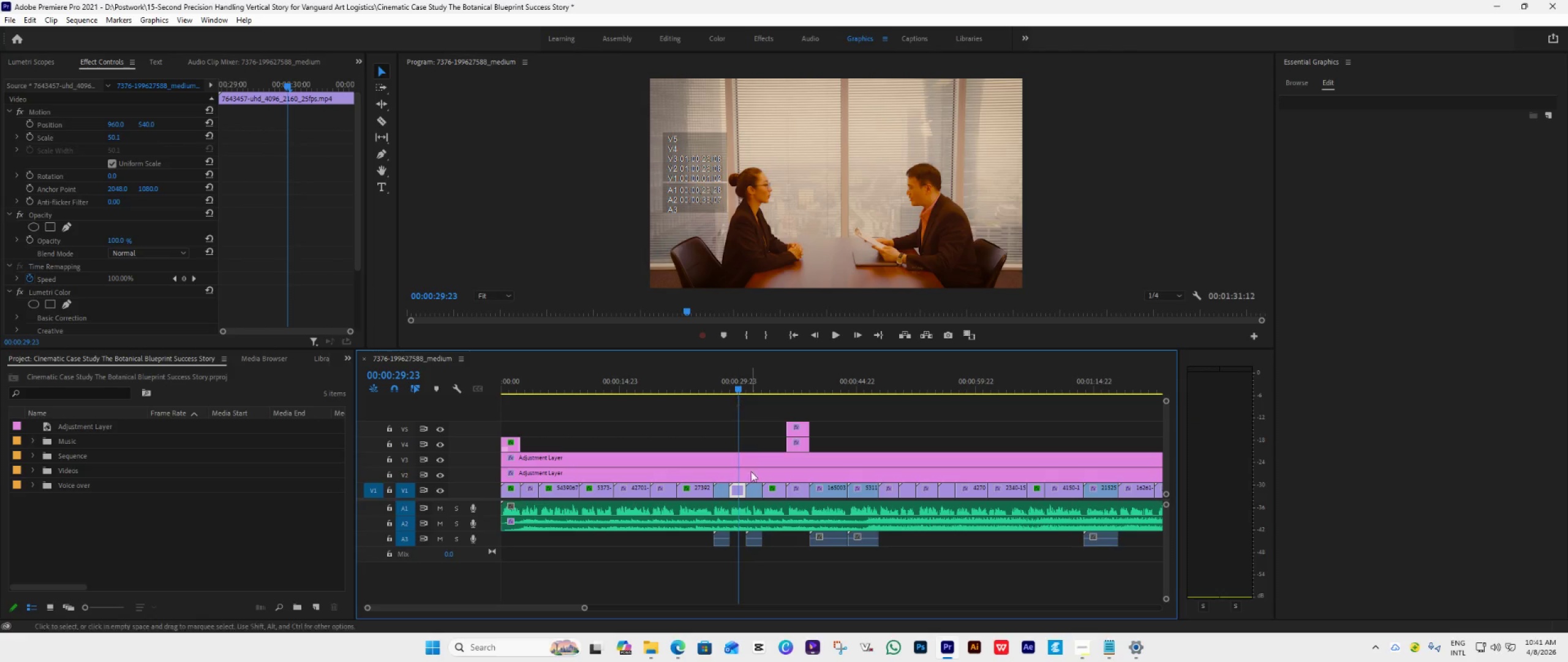 
mouse_move([748, 479])
 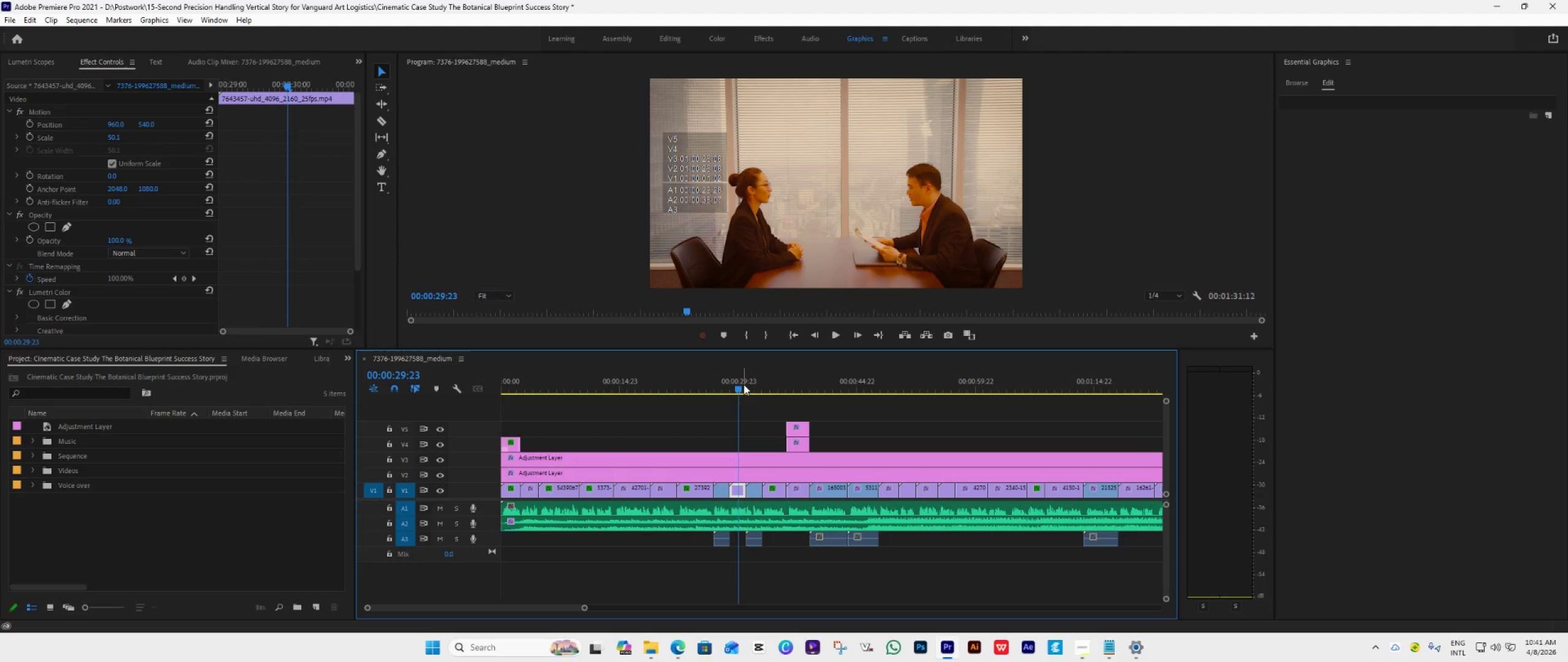 
left_click_drag(start_coordinate=[742, 384], to_coordinate=[737, 408])
 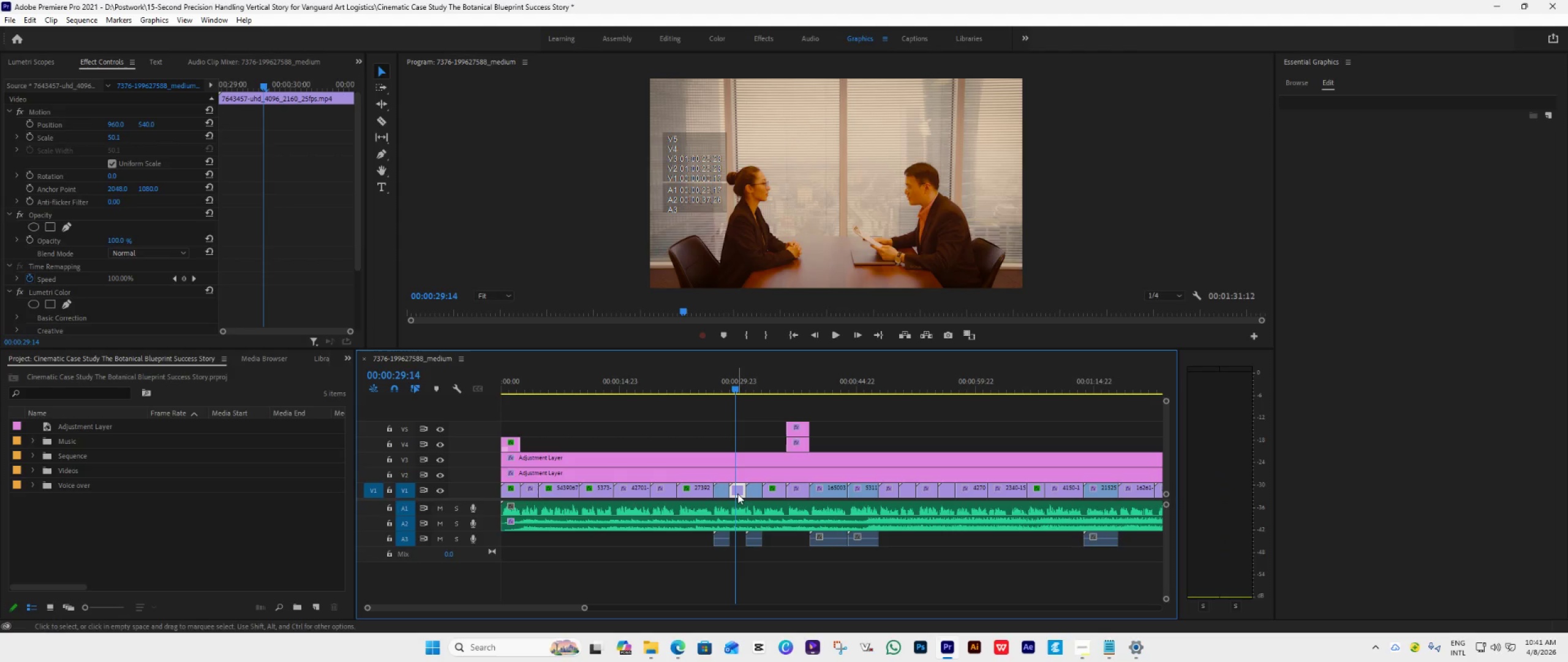 
left_click([739, 492])
 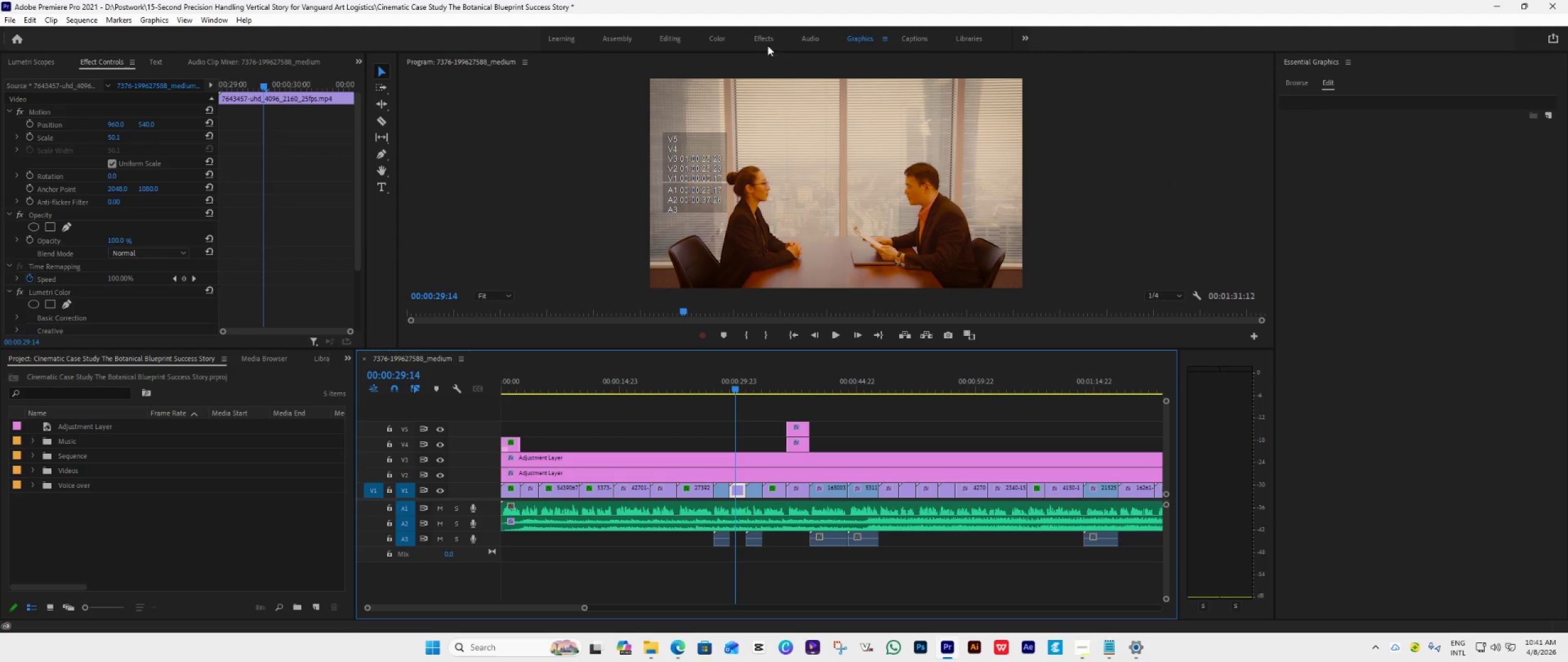 
left_click([722, 41])
 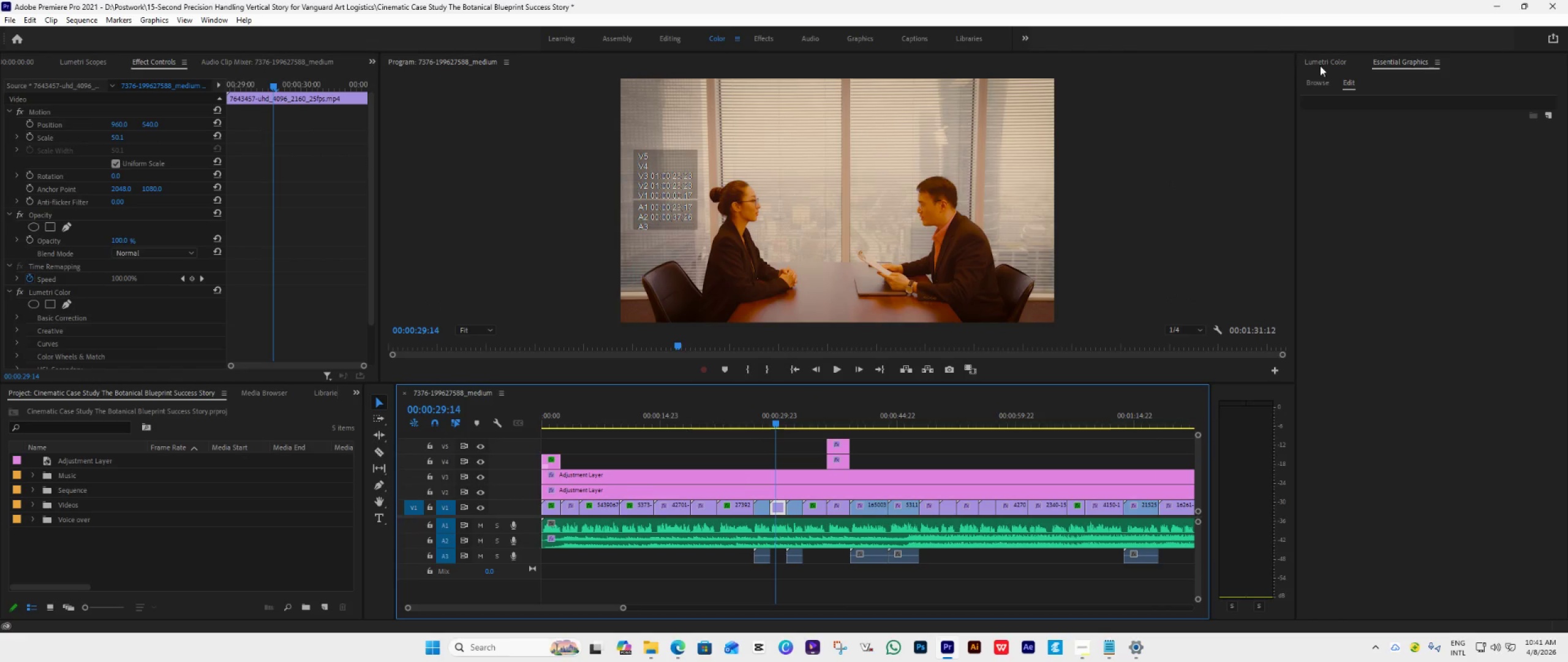 
left_click([1319, 85])
 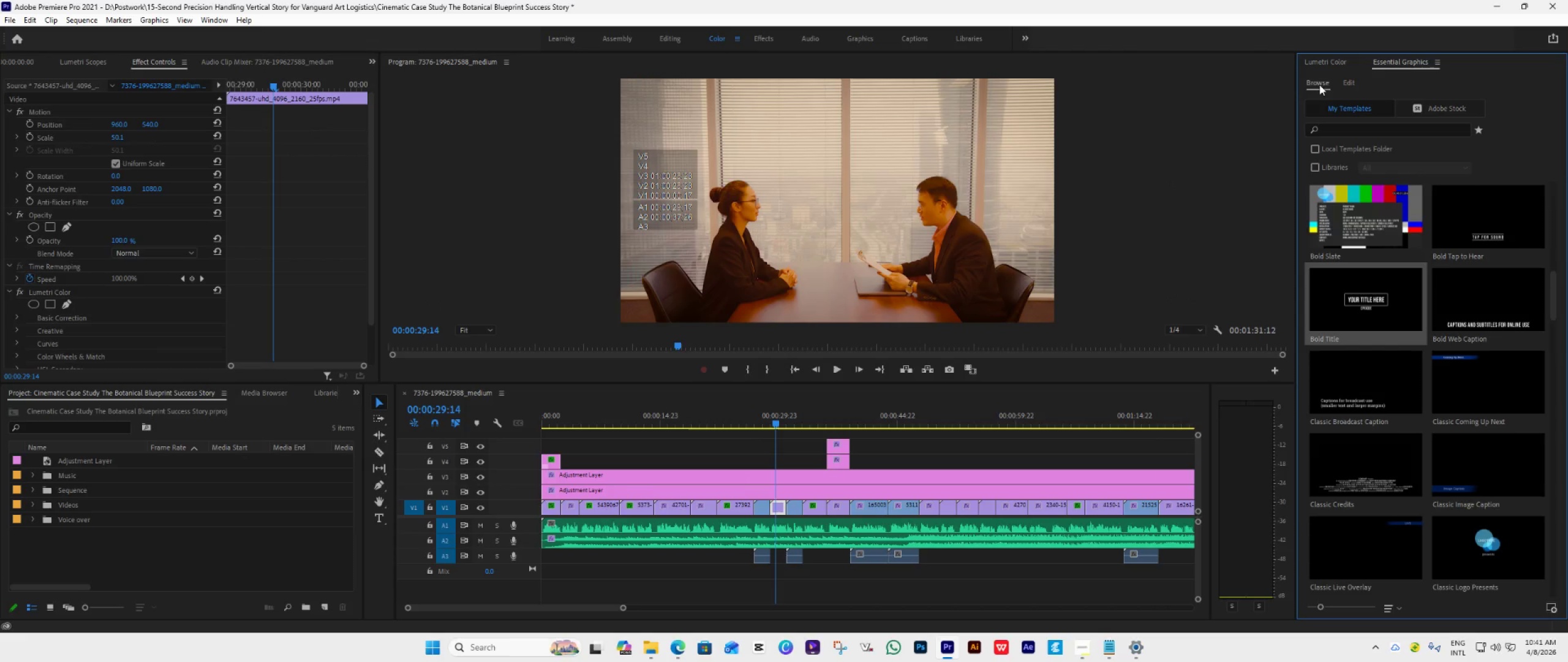 
left_click([1327, 60])
 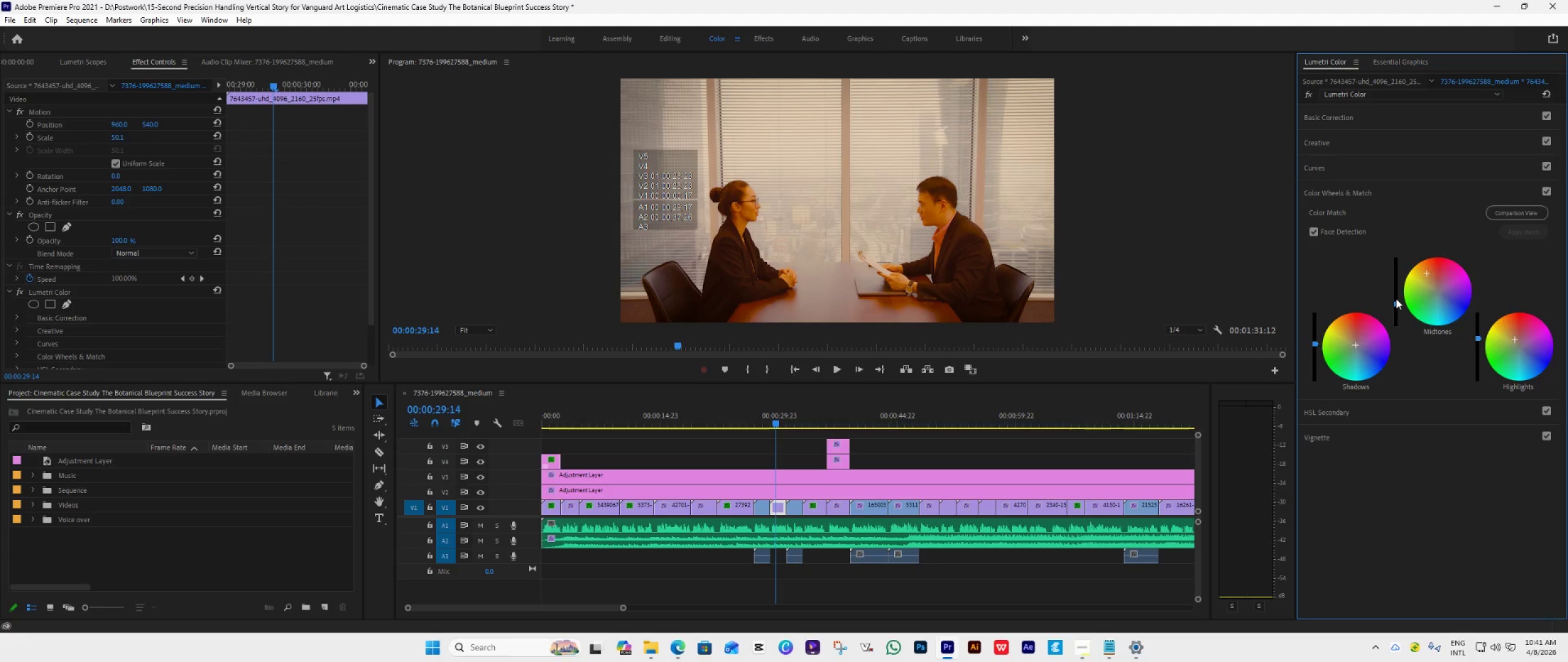 
left_click([1365, 140])
 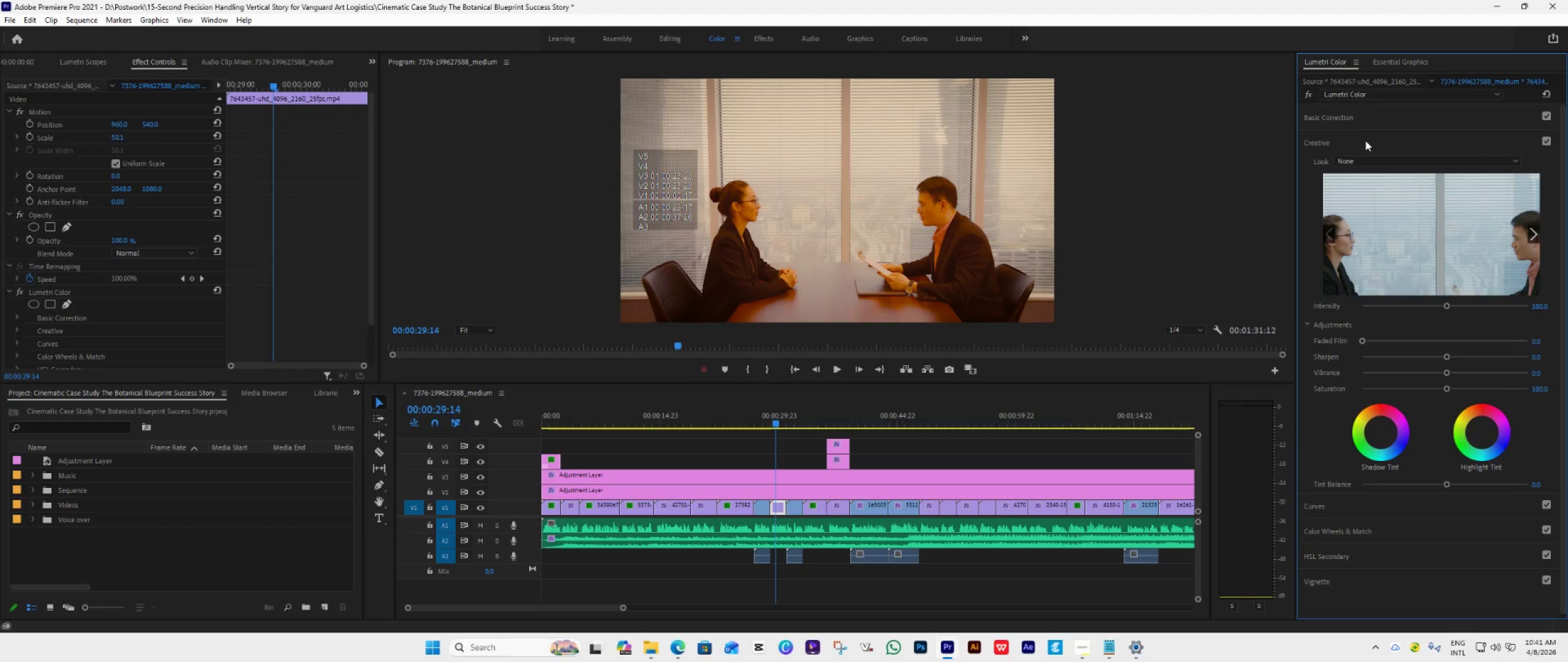 
left_click([1365, 140])
 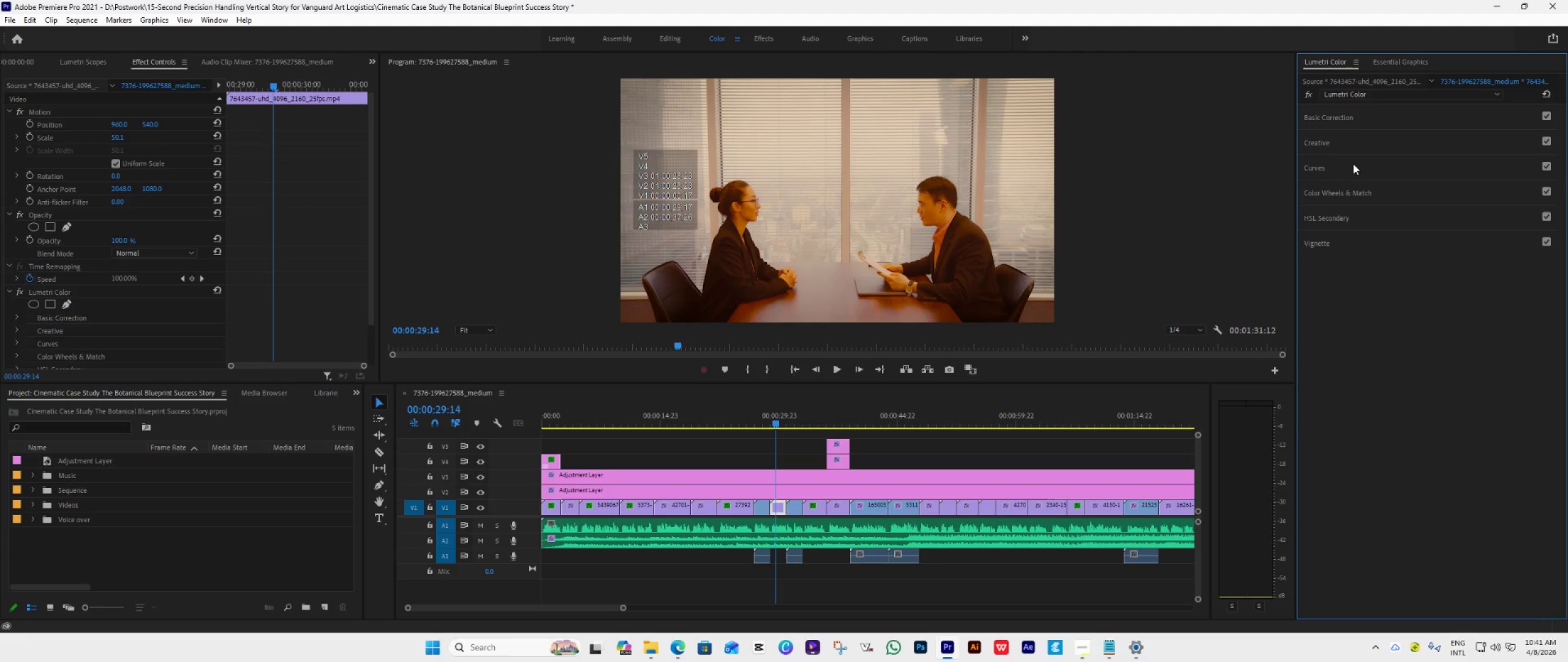 
left_click([1353, 169])
 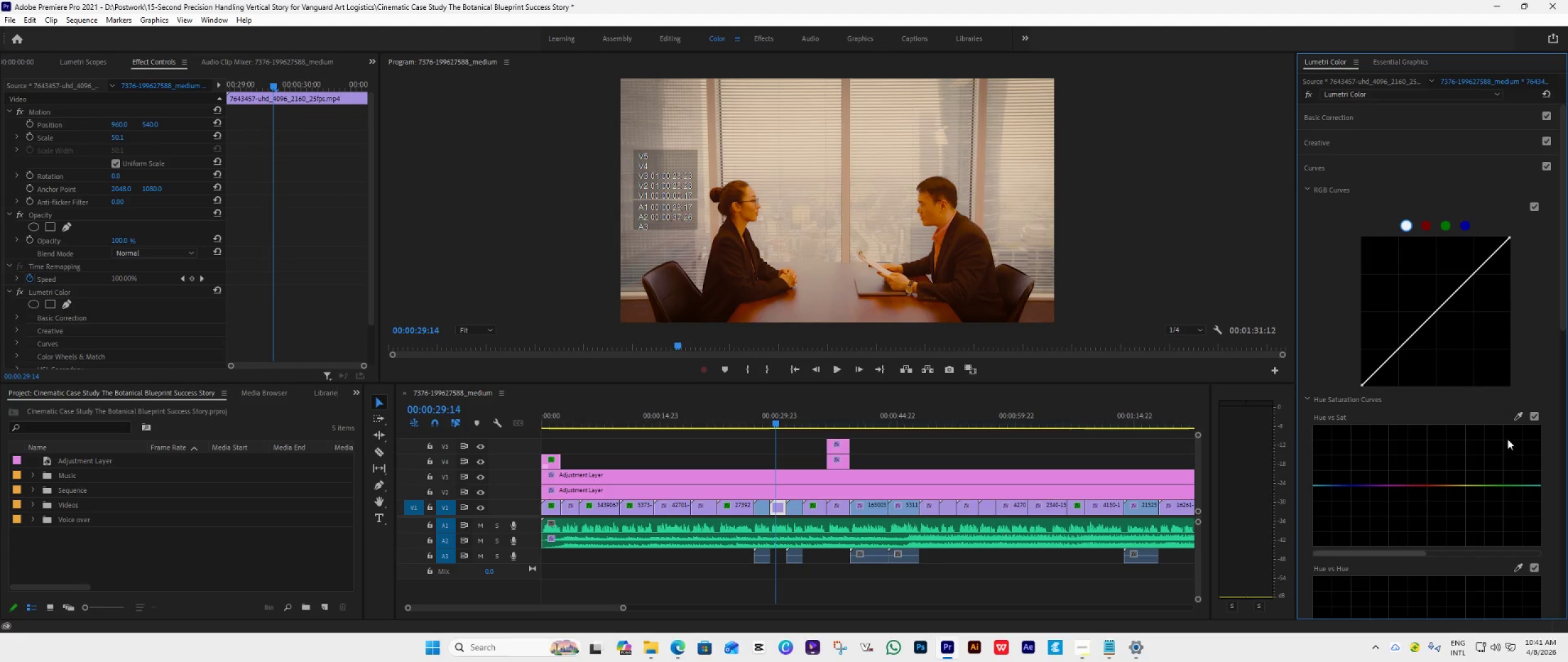 
left_click([1516, 414])
 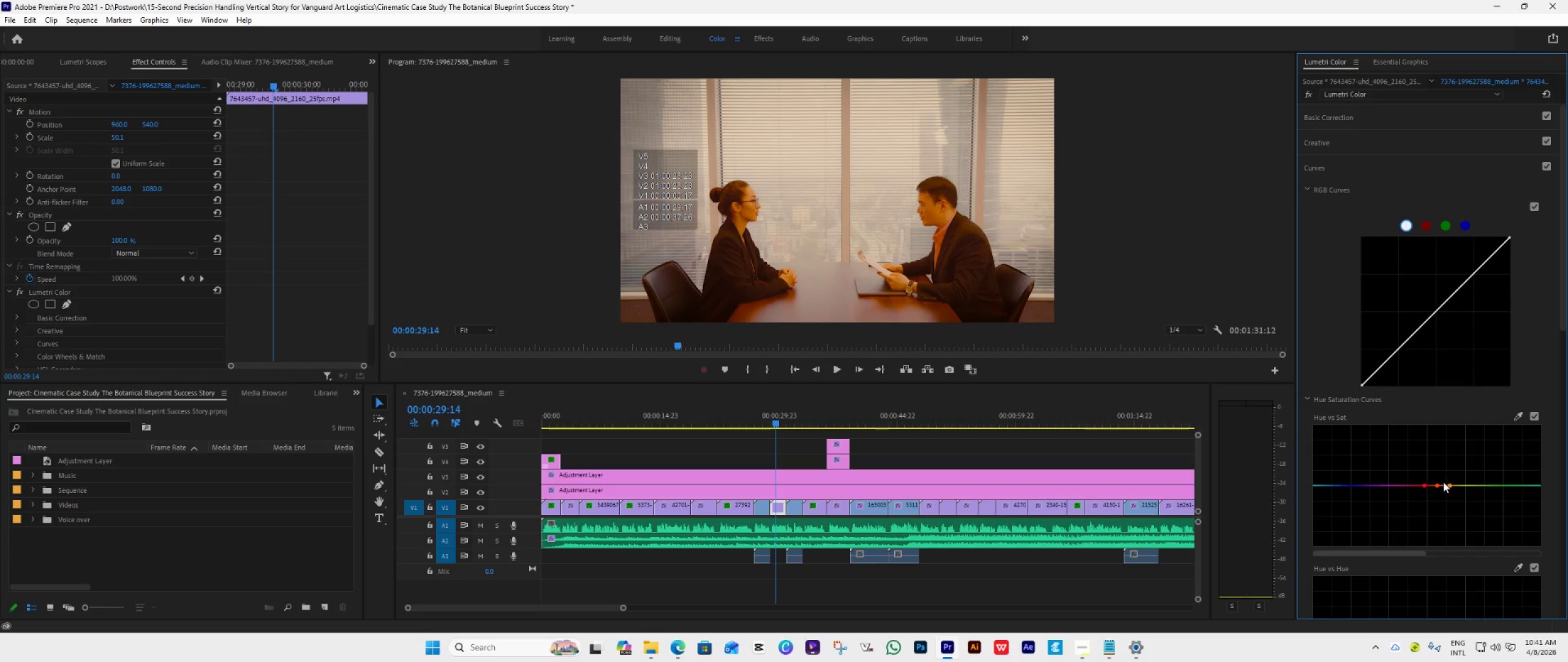 
left_click_drag(start_coordinate=[1439, 486], to_coordinate=[1439, 521])
 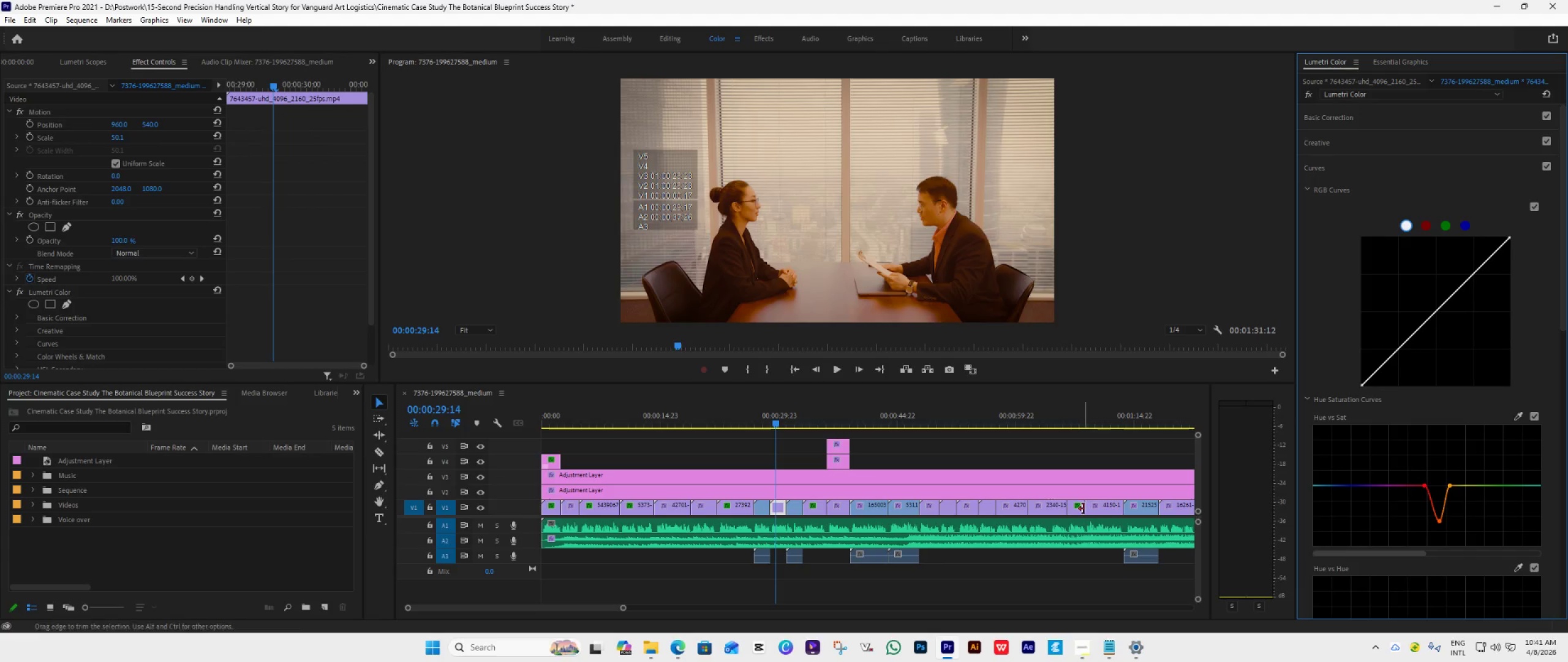 
key(Space)
 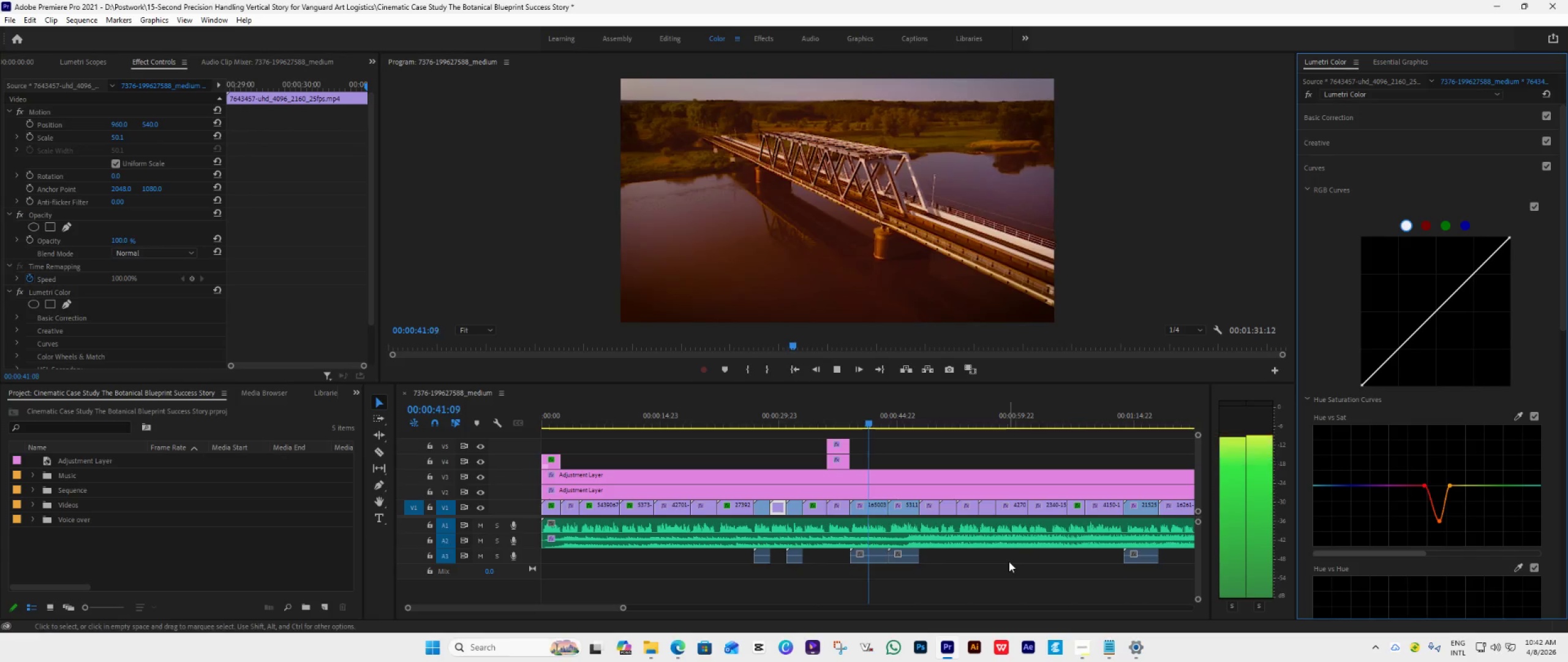 
wait(16.95)
 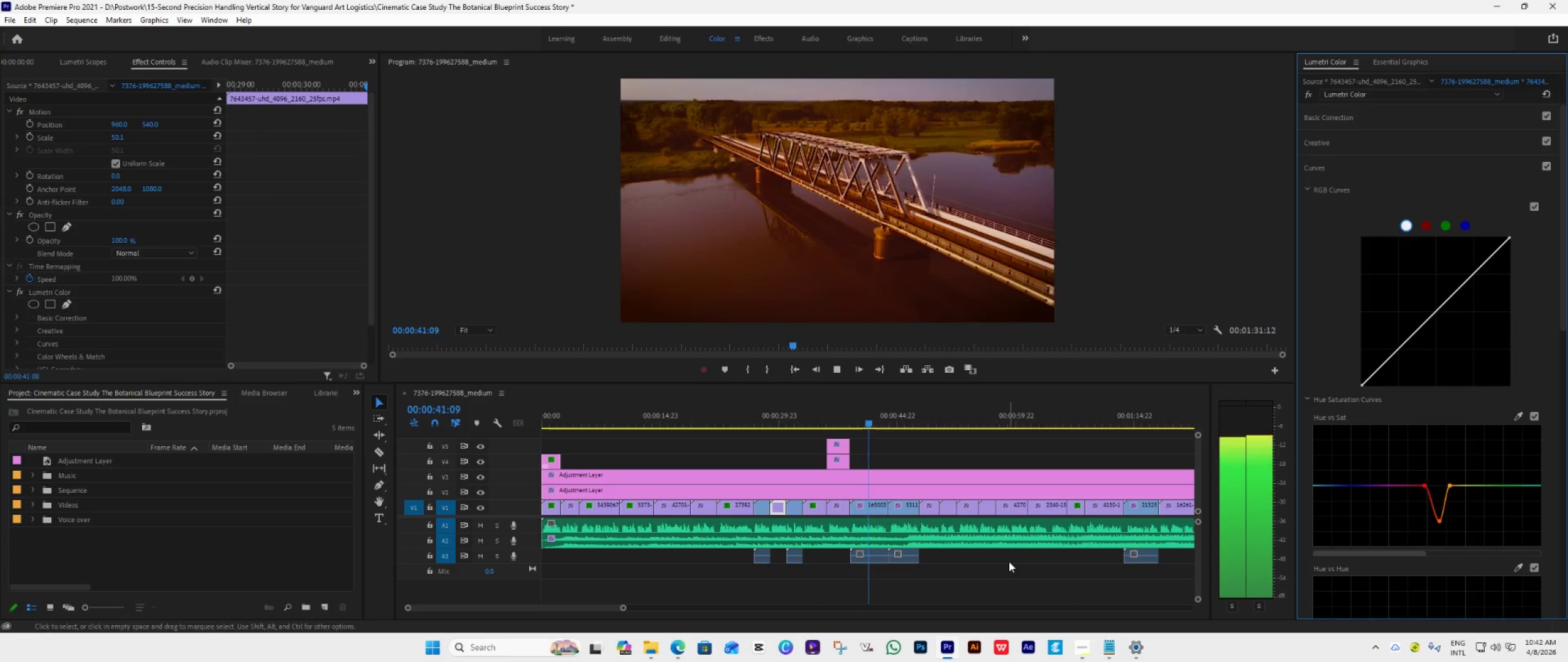 
key(Space)
 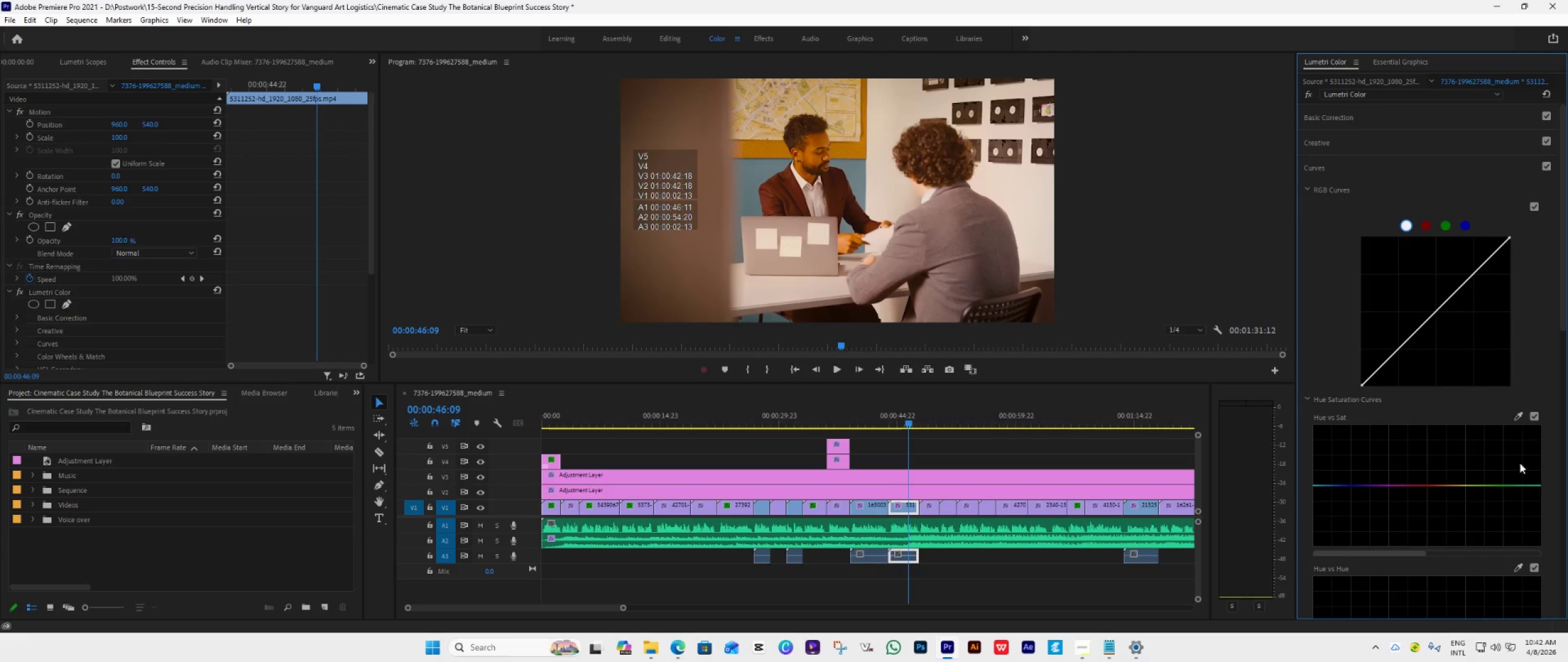 
left_click([1515, 414])
 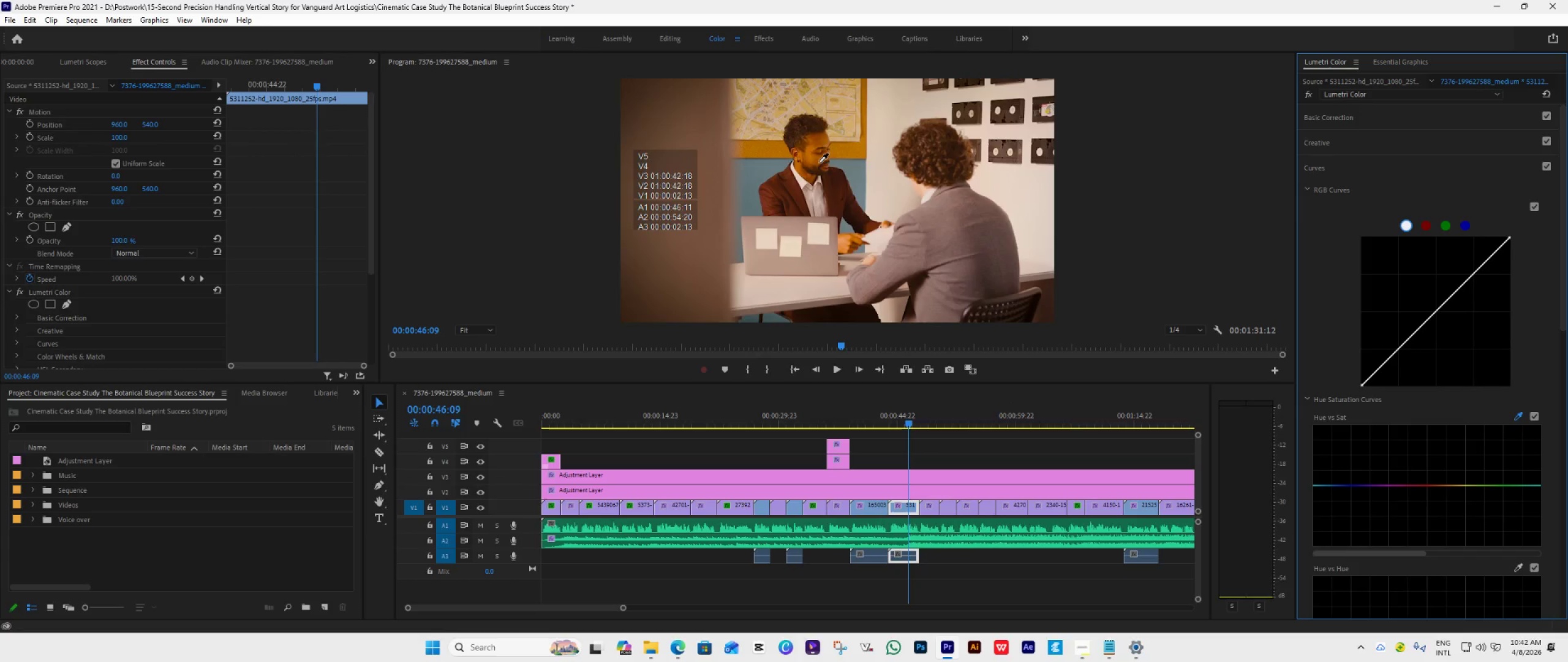 
left_click([813, 157])
 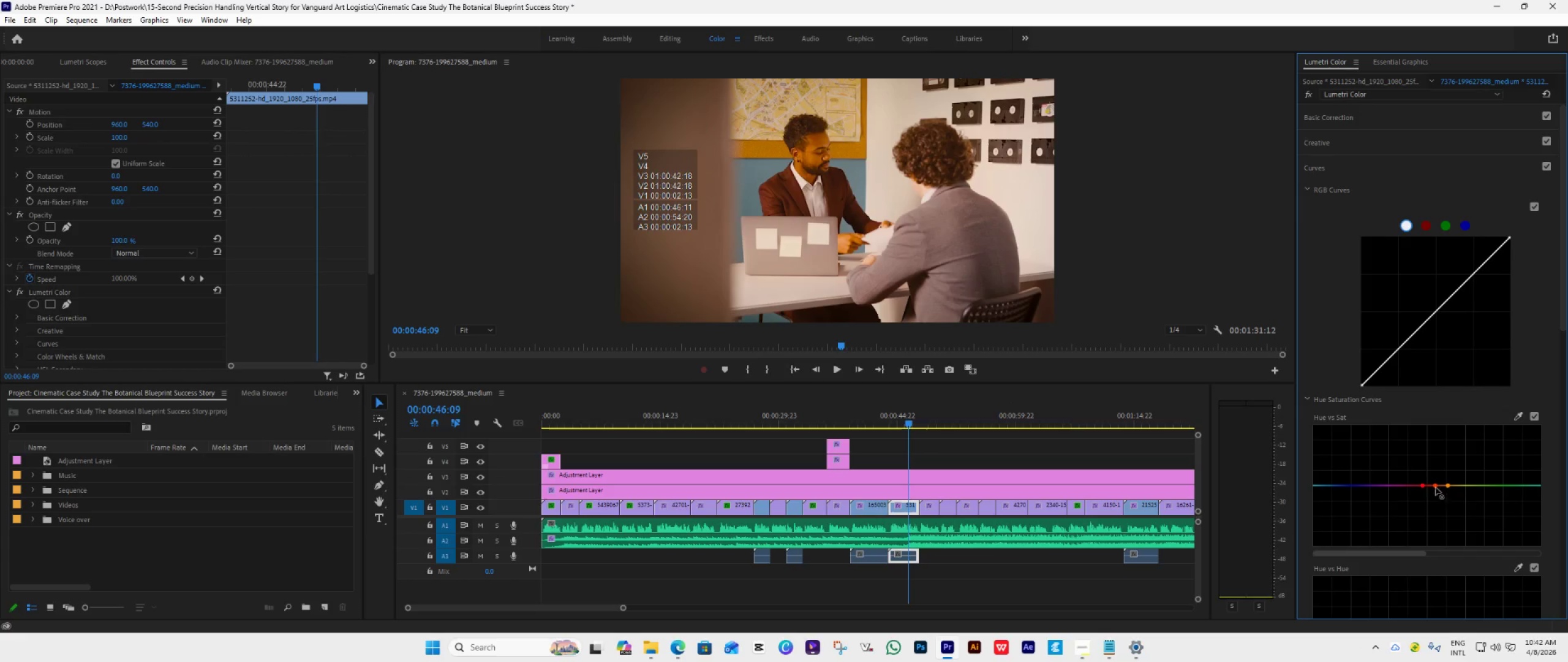 
left_click_drag(start_coordinate=[1434, 484], to_coordinate=[1434, 488])
 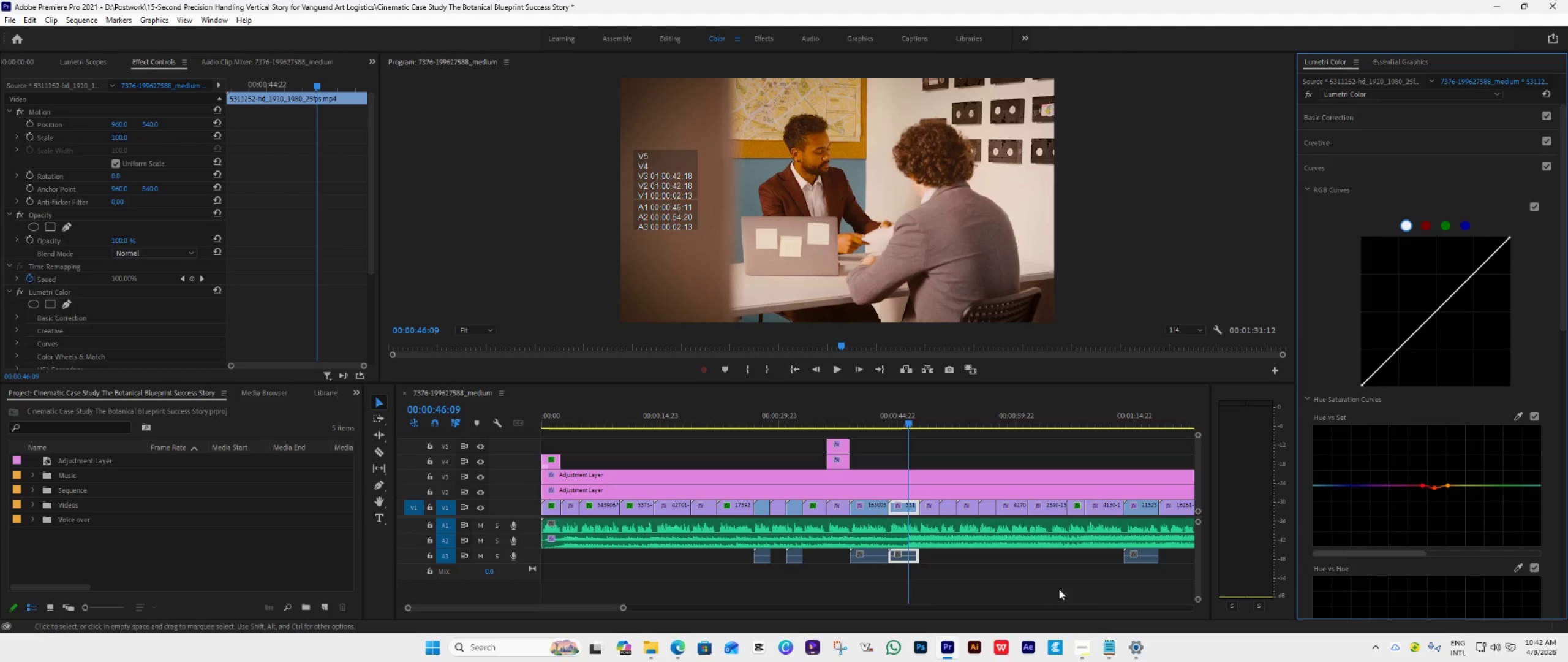 
key(Space)
 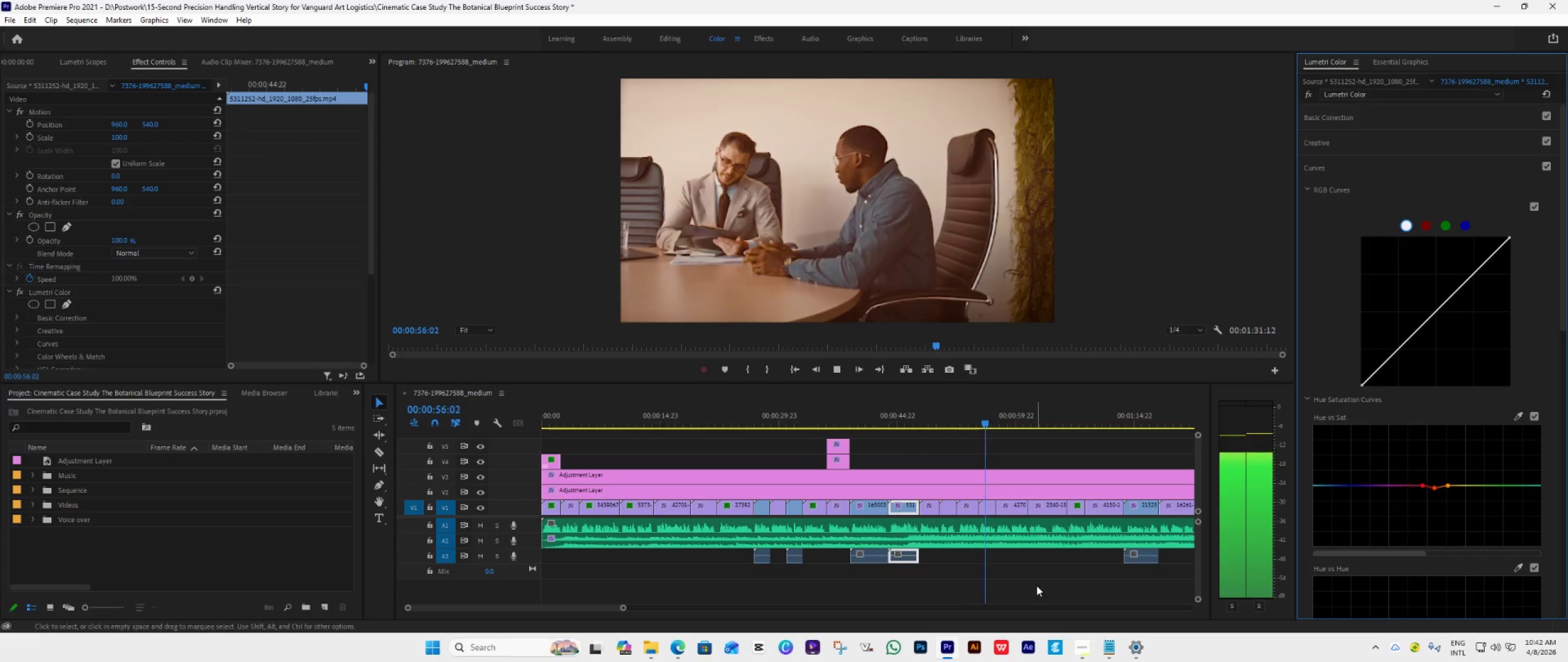 
wait(14.8)
 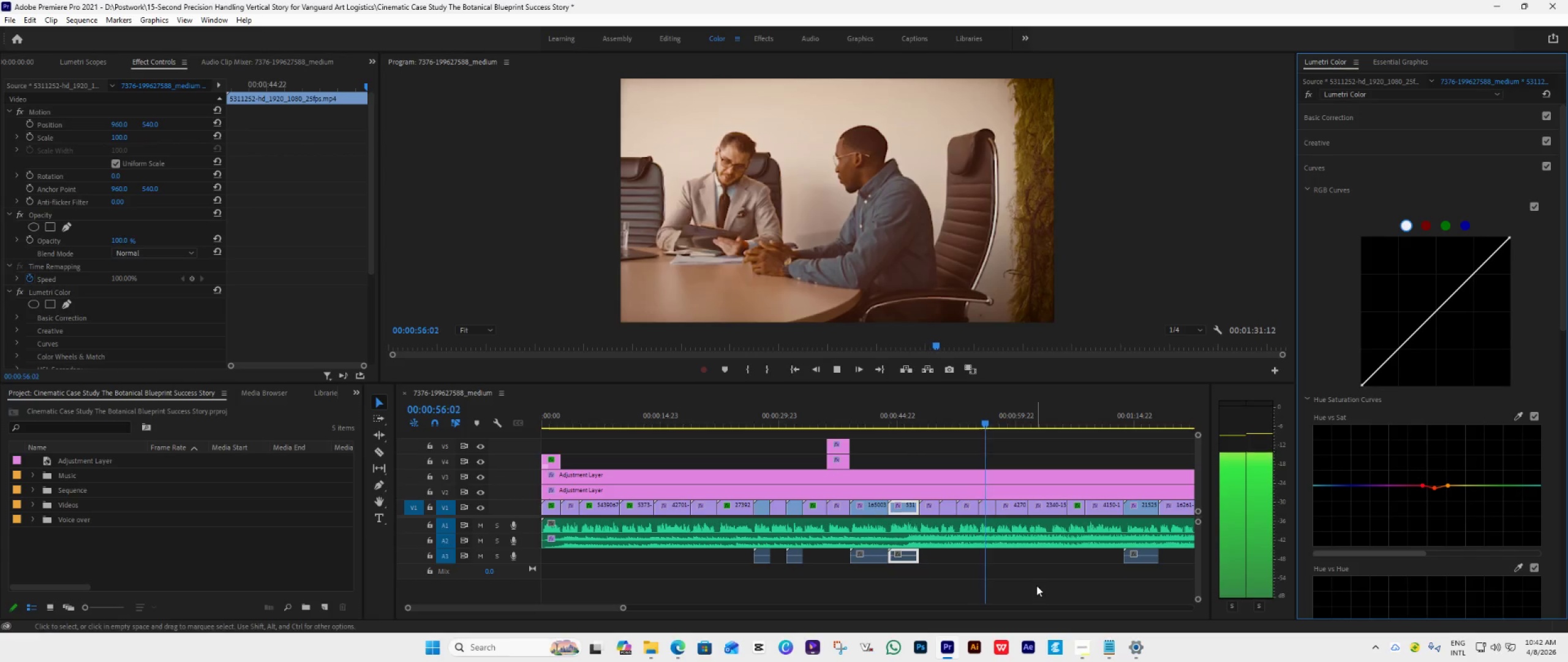 
key(Space)
 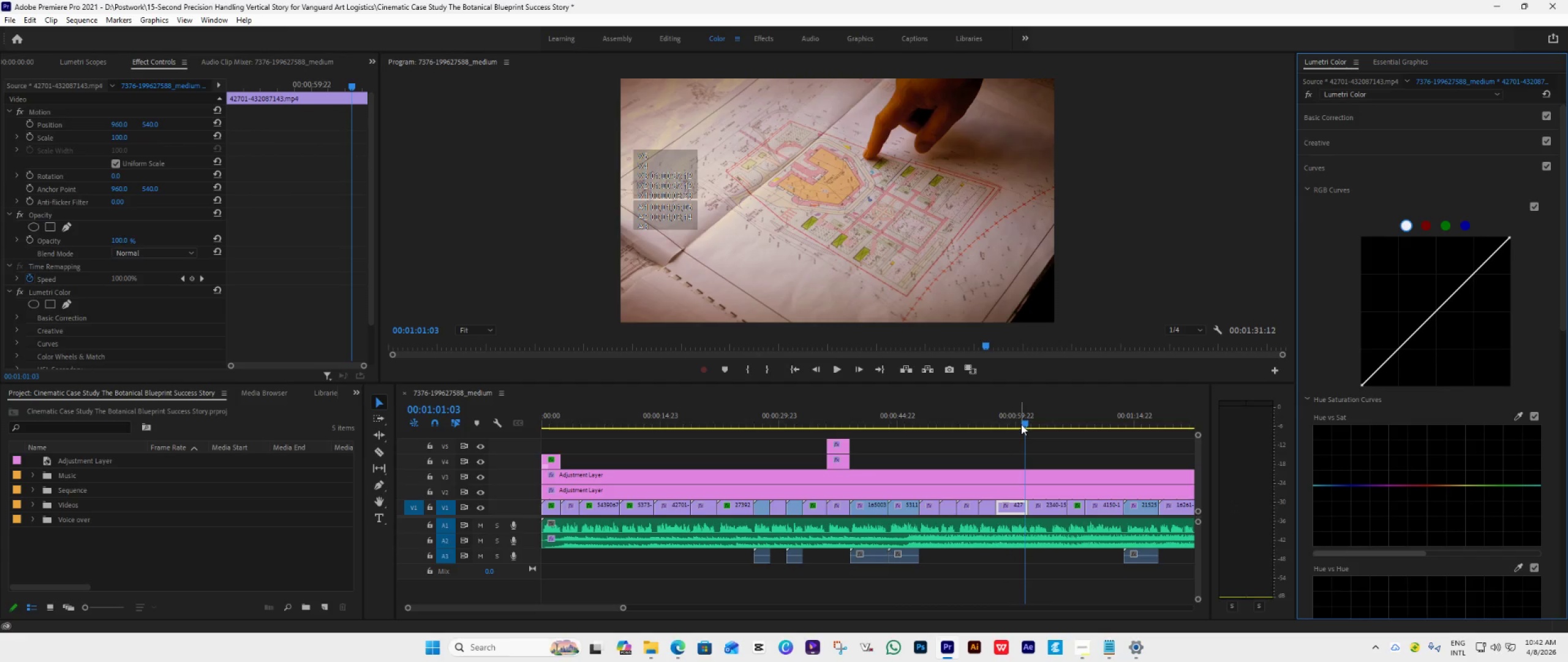 
left_click_drag(start_coordinate=[1021, 424], to_coordinate=[1009, 433])
 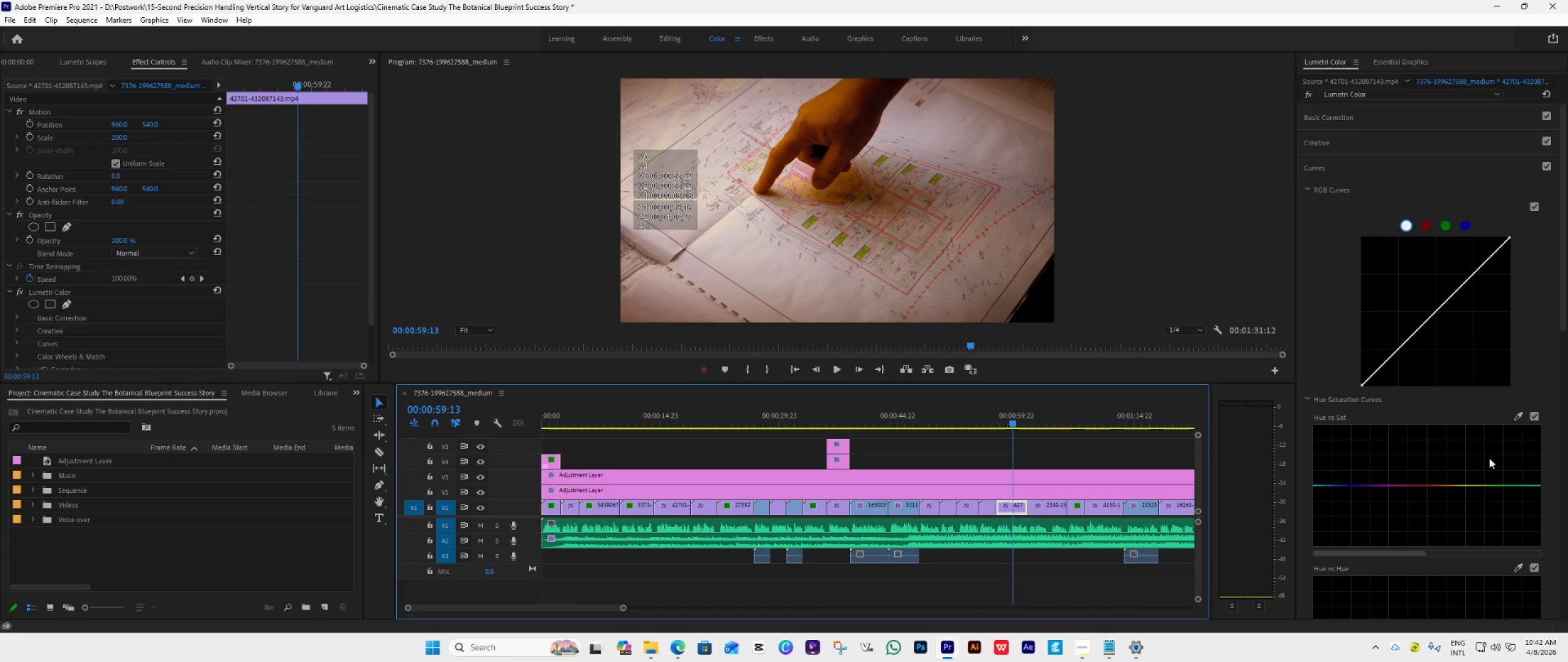 
left_click([1513, 416])
 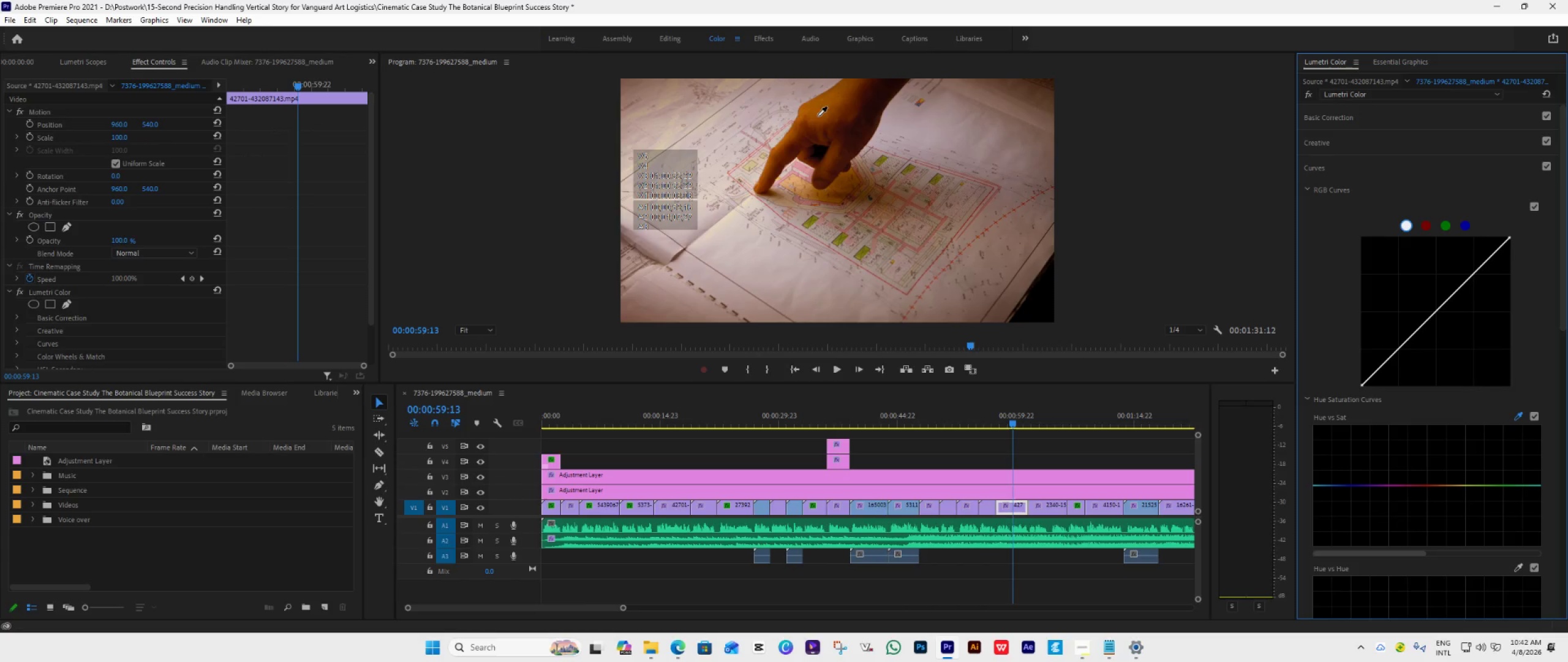 
left_click([827, 104])
 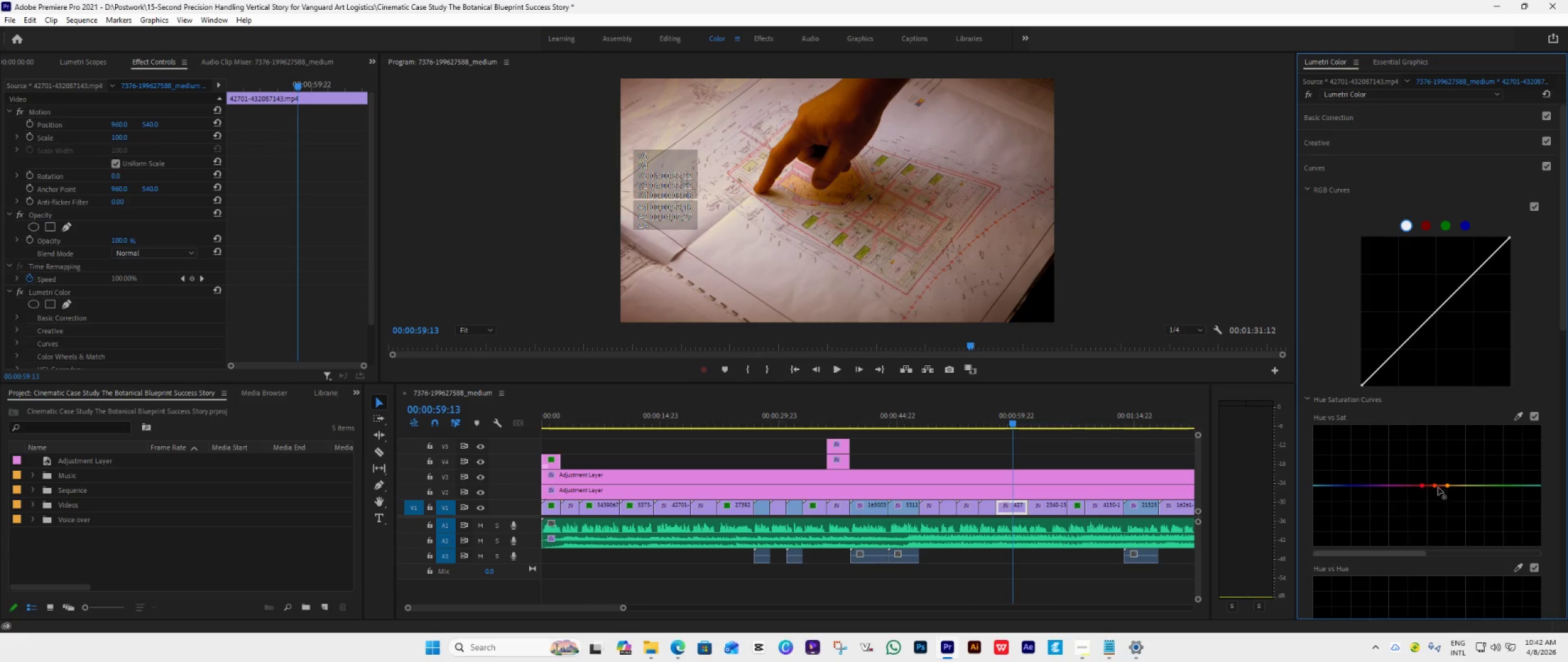 
left_click_drag(start_coordinate=[1436, 486], to_coordinate=[1433, 512])
 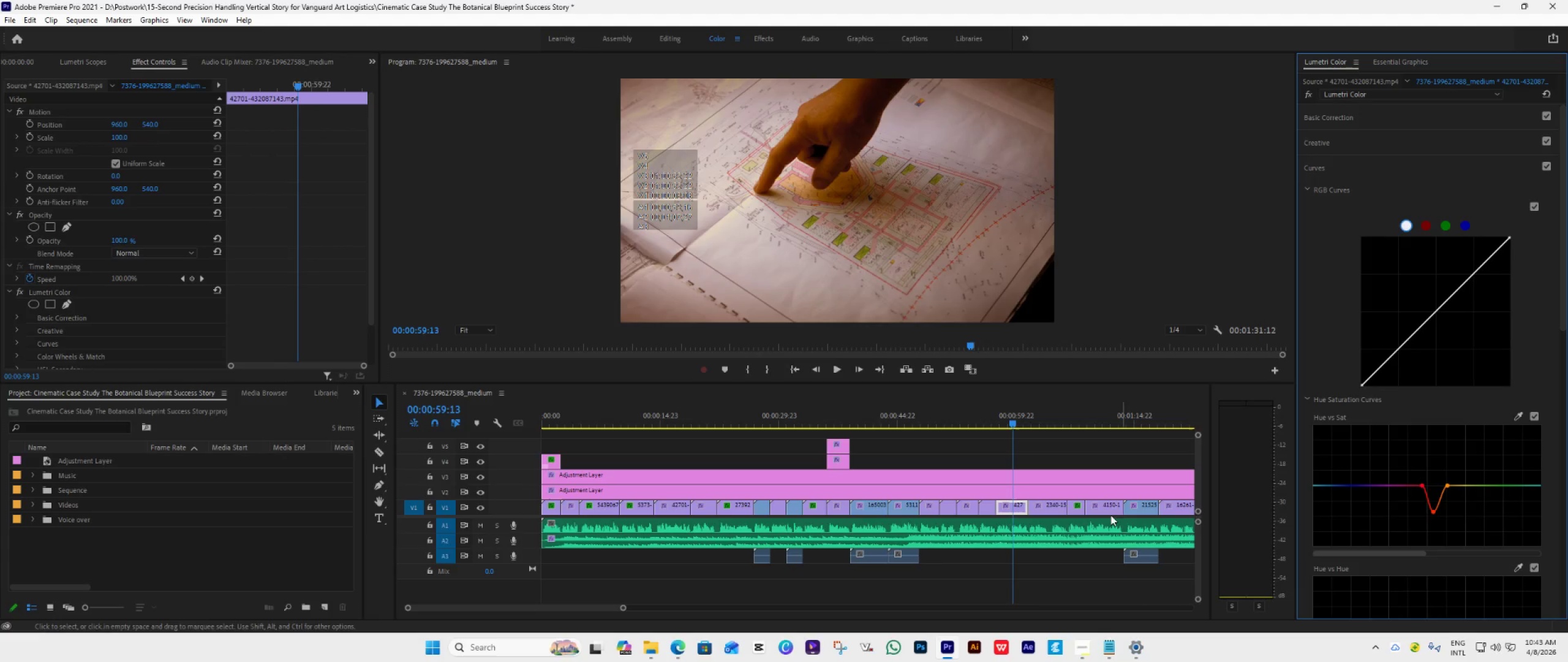 
key(Space)
 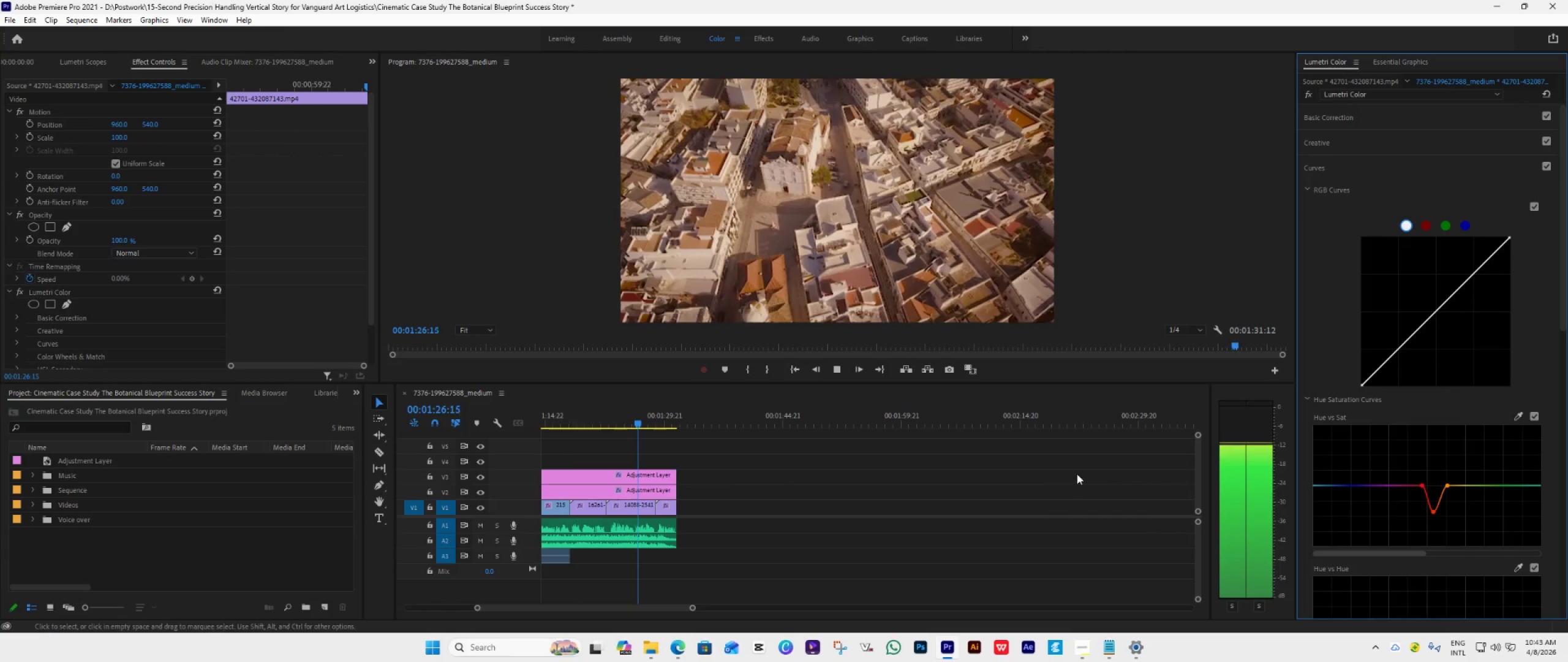 
wait(32.25)
 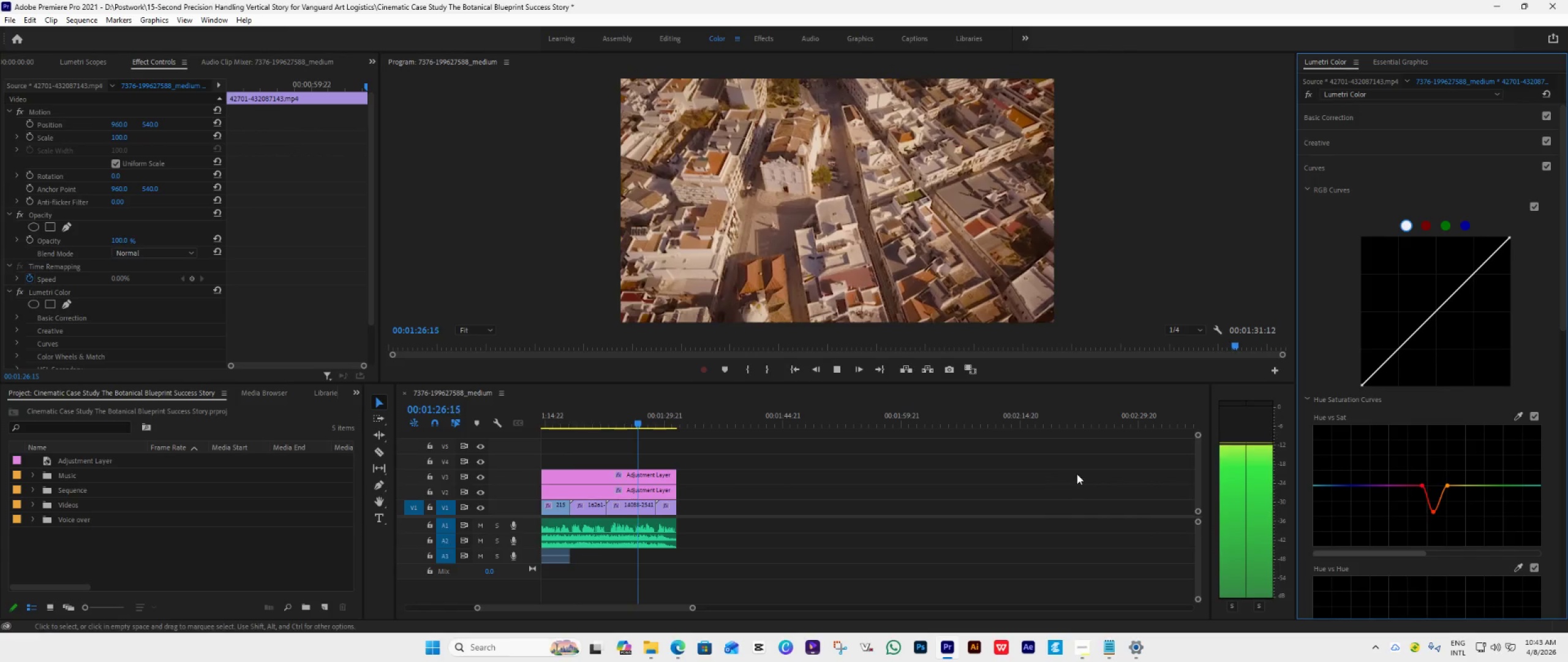 
left_click([793, 363])
 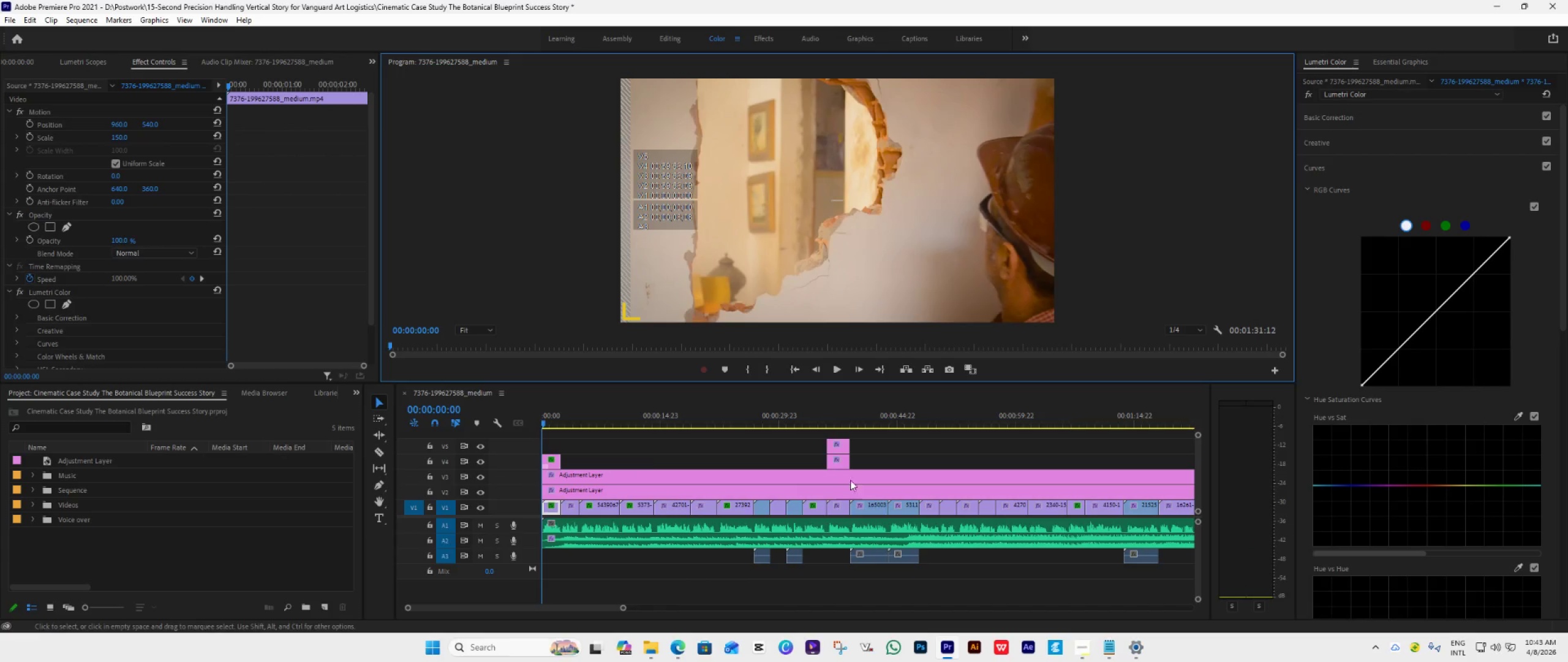 
key(Space)
 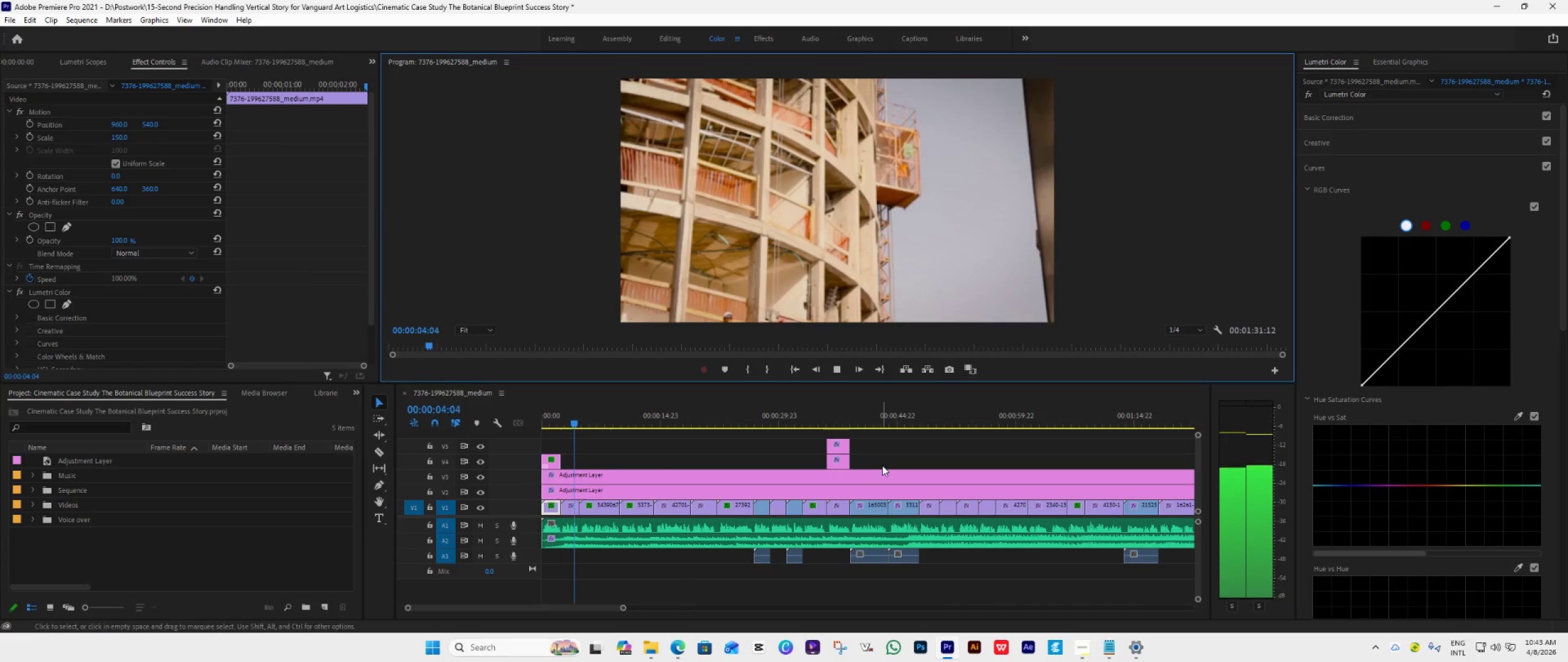 
wait(5.75)
 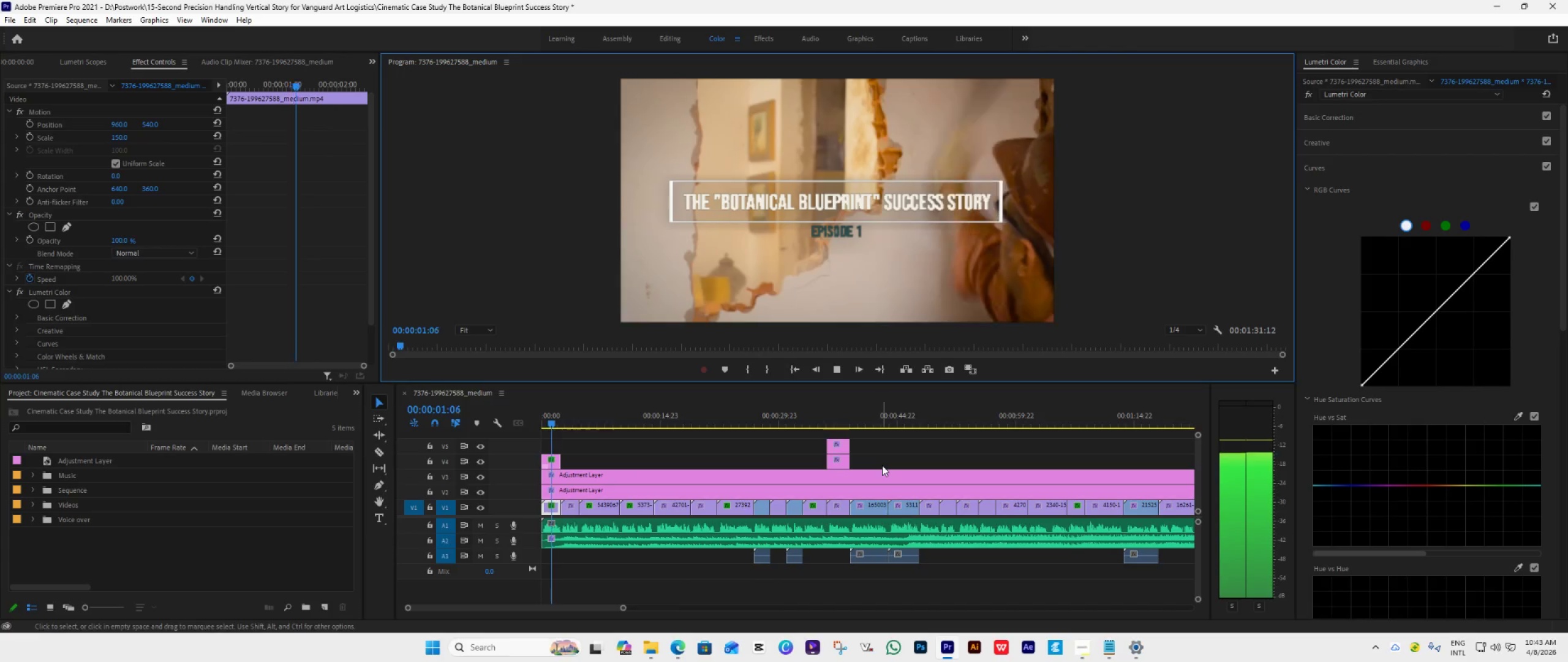 
key(Space)
 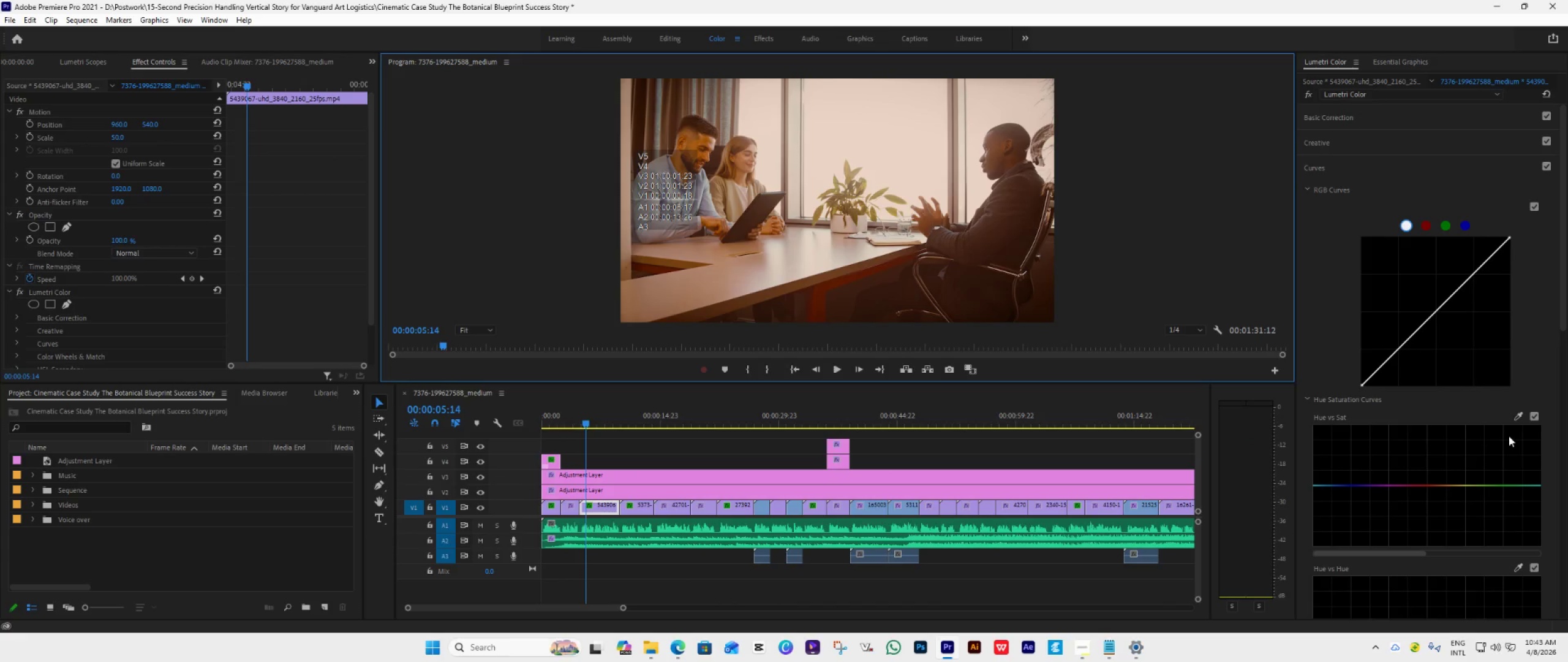 
left_click([1517, 418])
 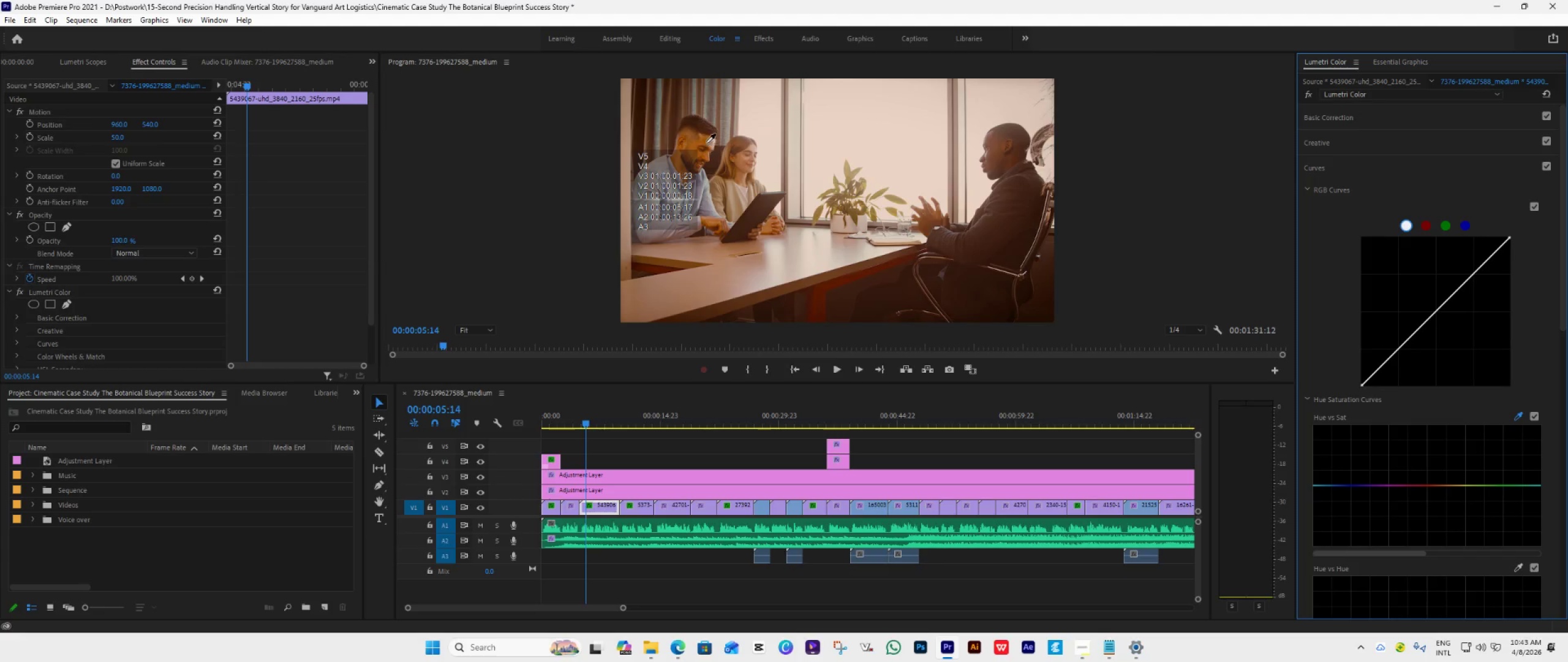 
left_click([706, 141])
 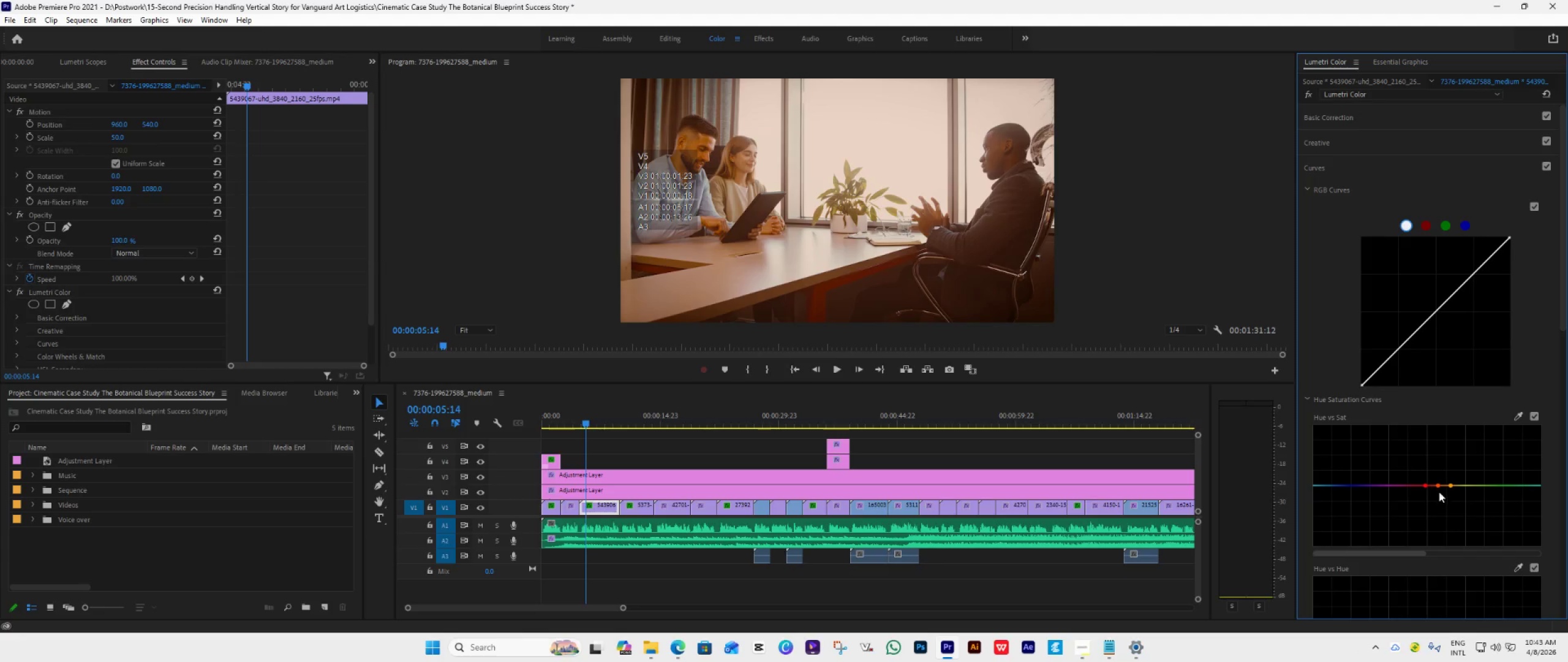 
left_click_drag(start_coordinate=[1438, 486], to_coordinate=[1439, 497])
 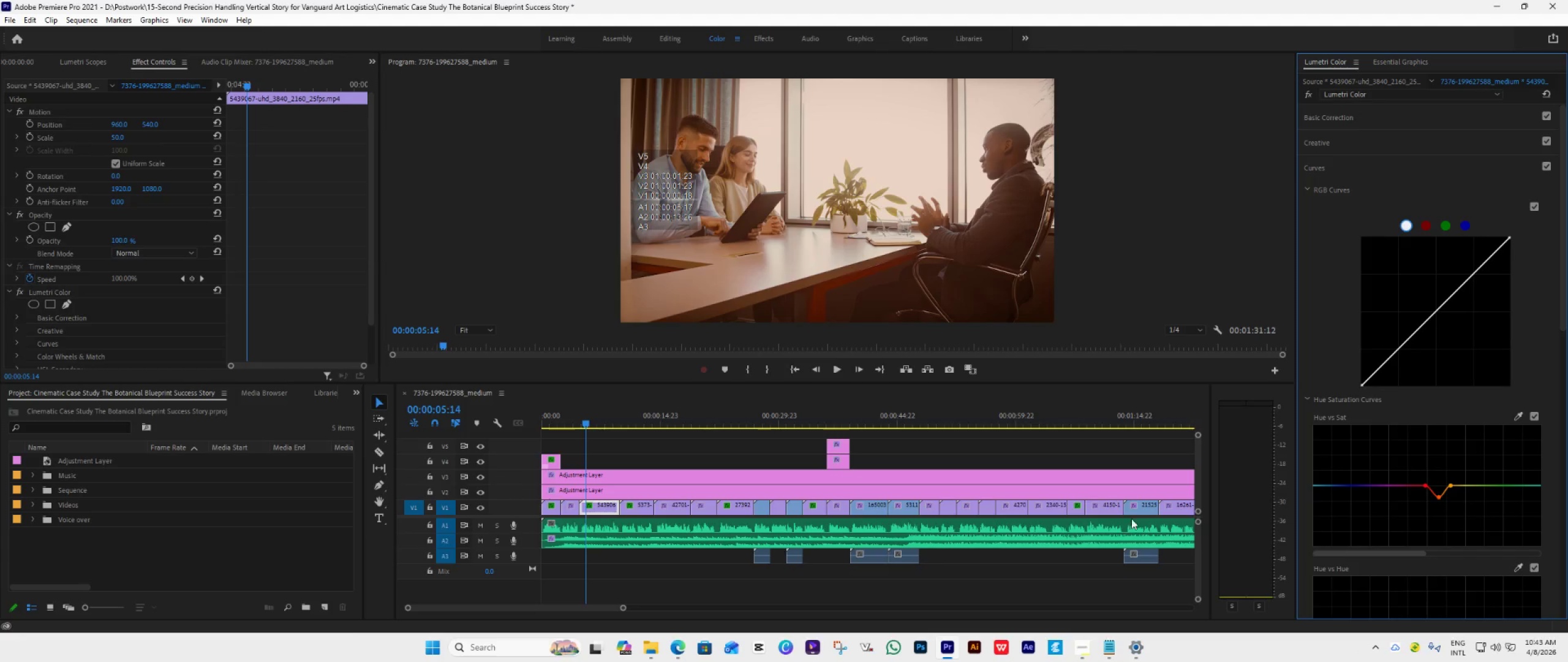 
key(Space)
 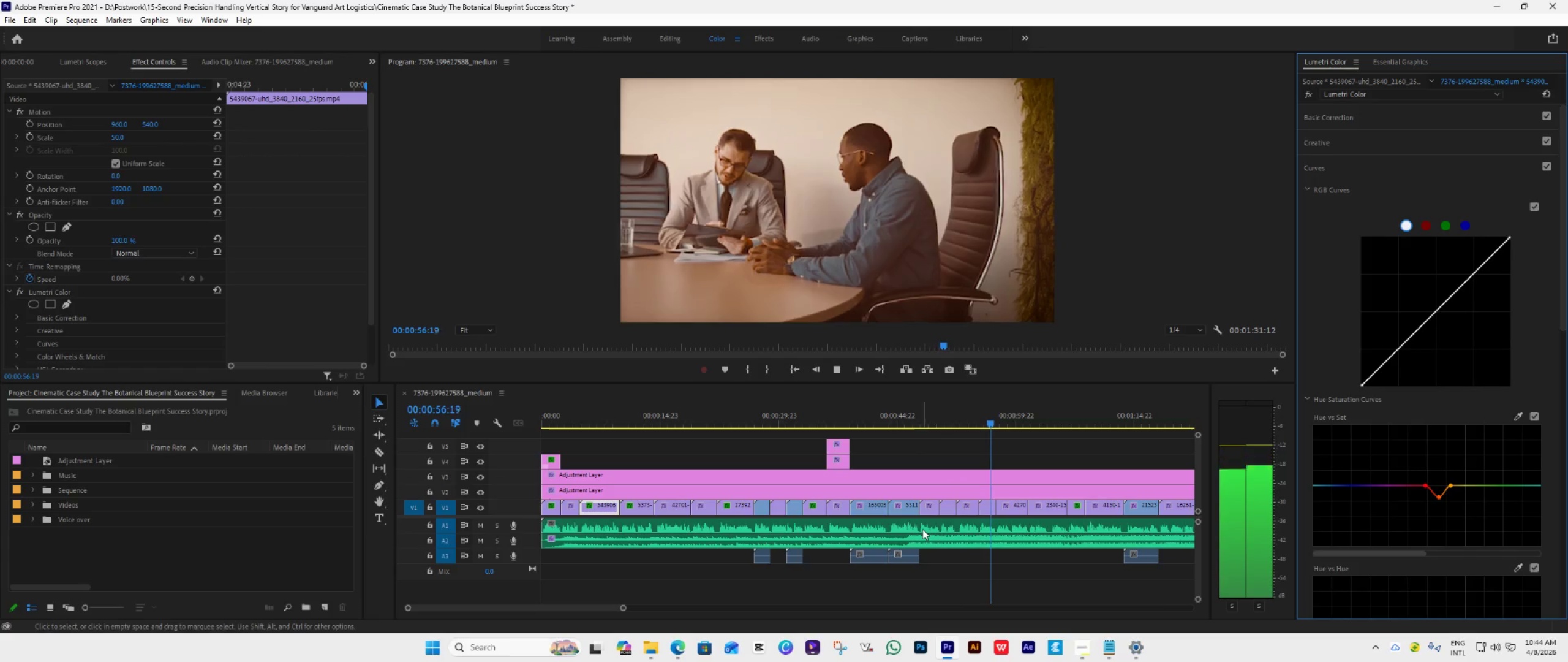 
wait(56.42)
 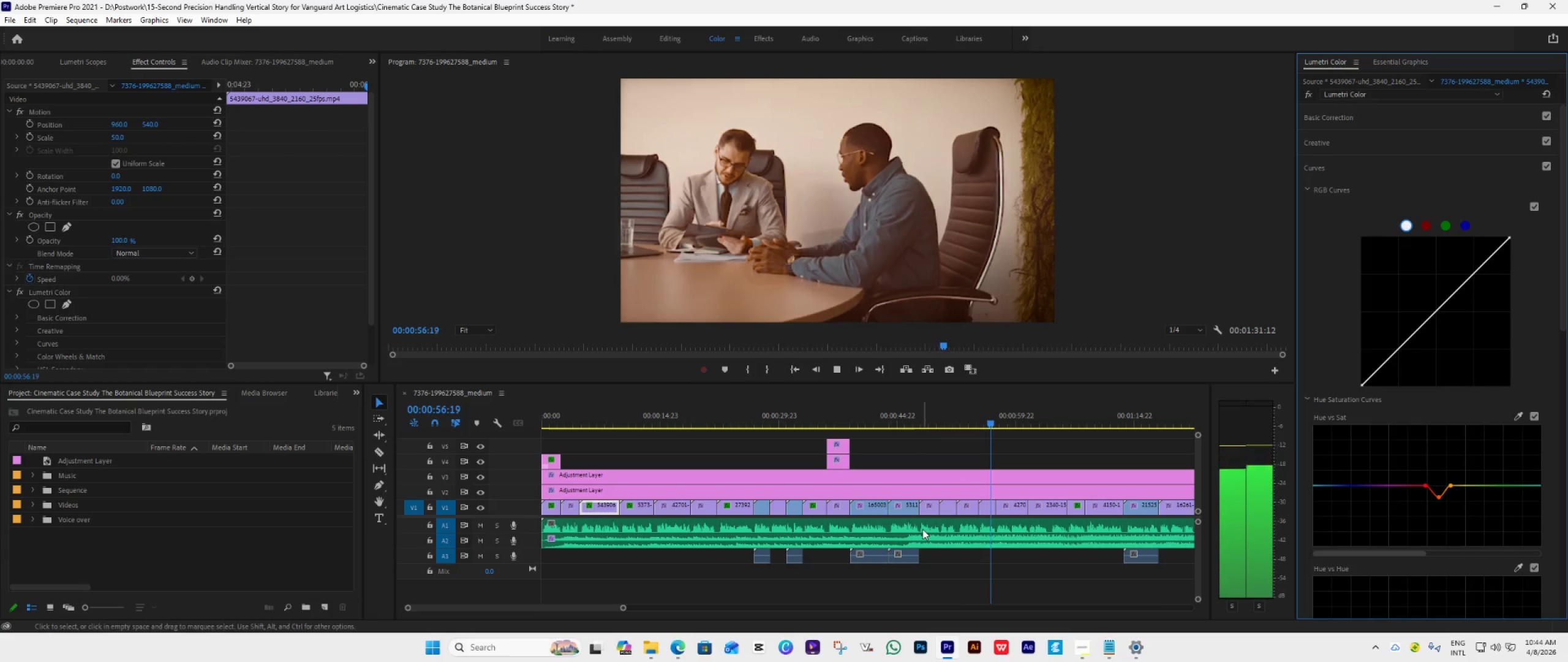 
scroll: coordinate [922, 529], scroll_direction: down, amount: 7.0
 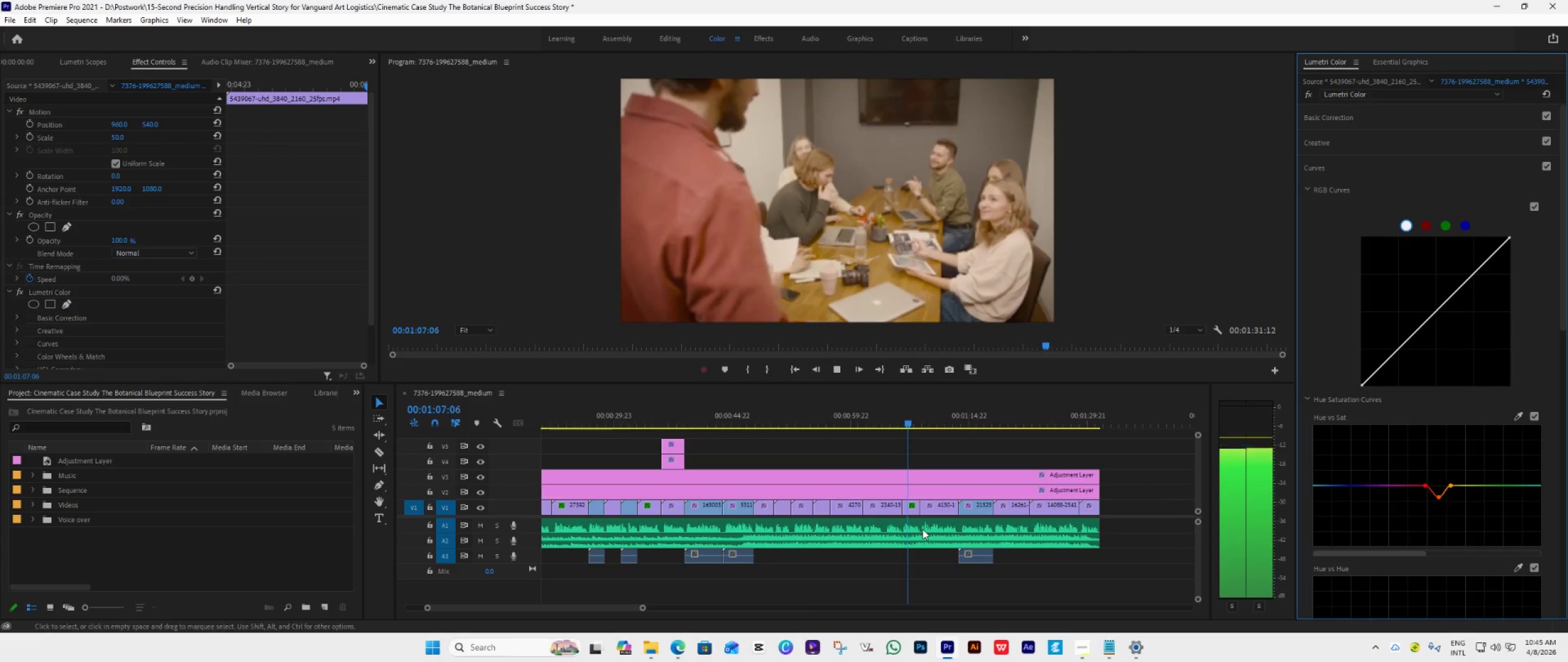 
wait(5.22)
 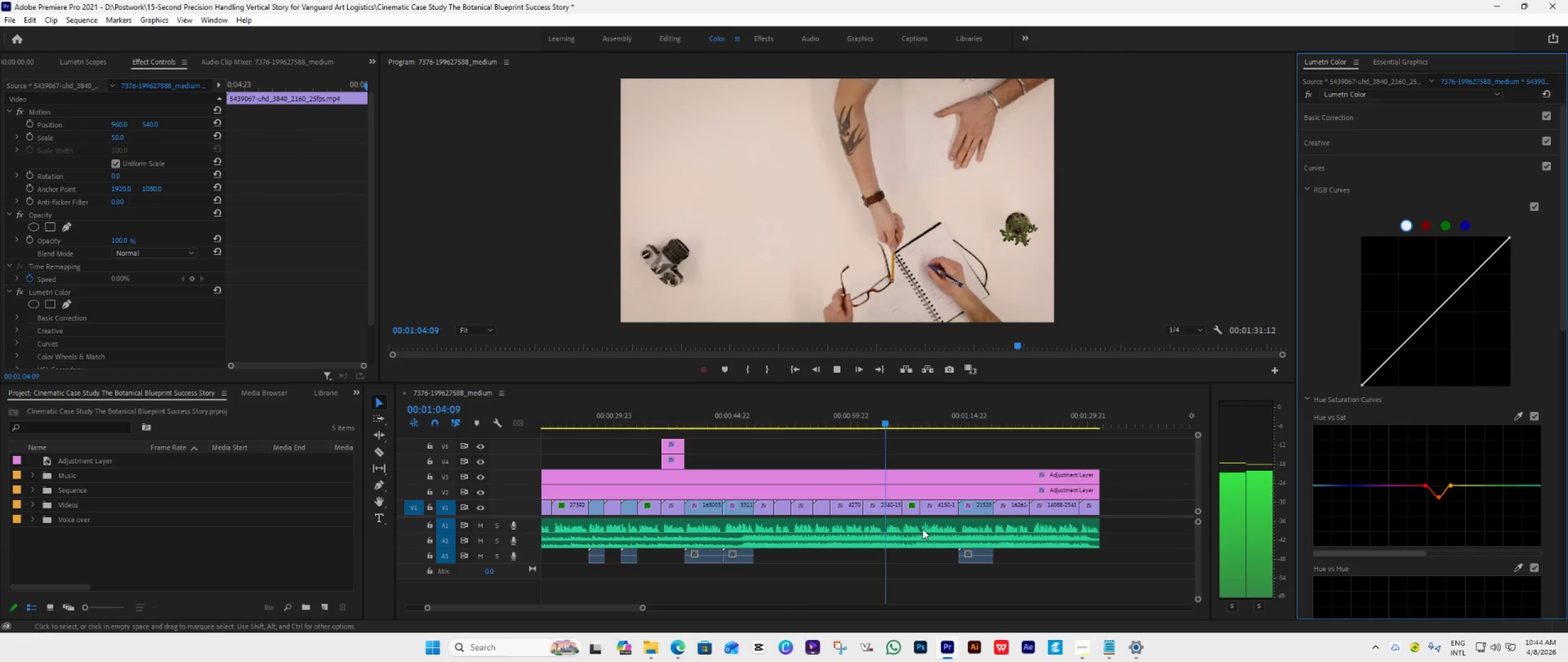 
key(Space)
 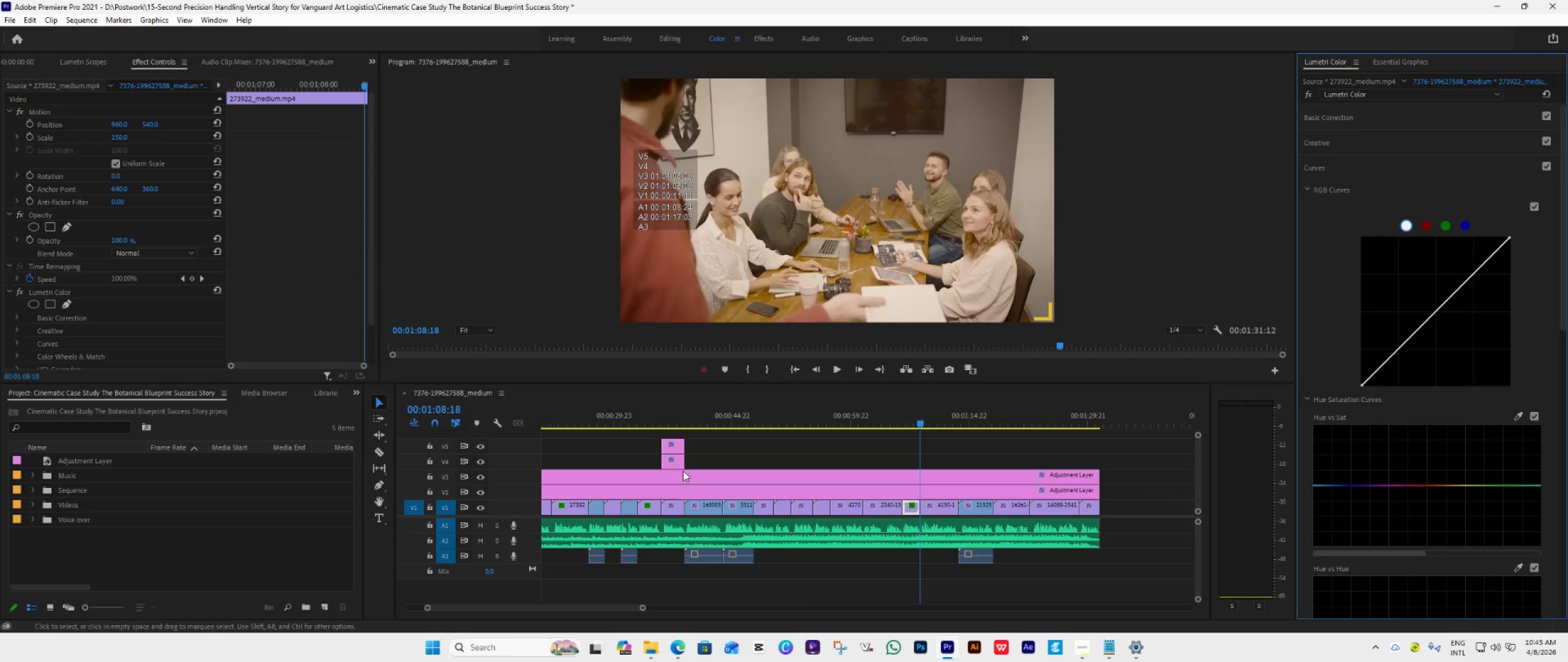 
left_click_drag(start_coordinate=[672, 463], to_coordinate=[913, 466])
 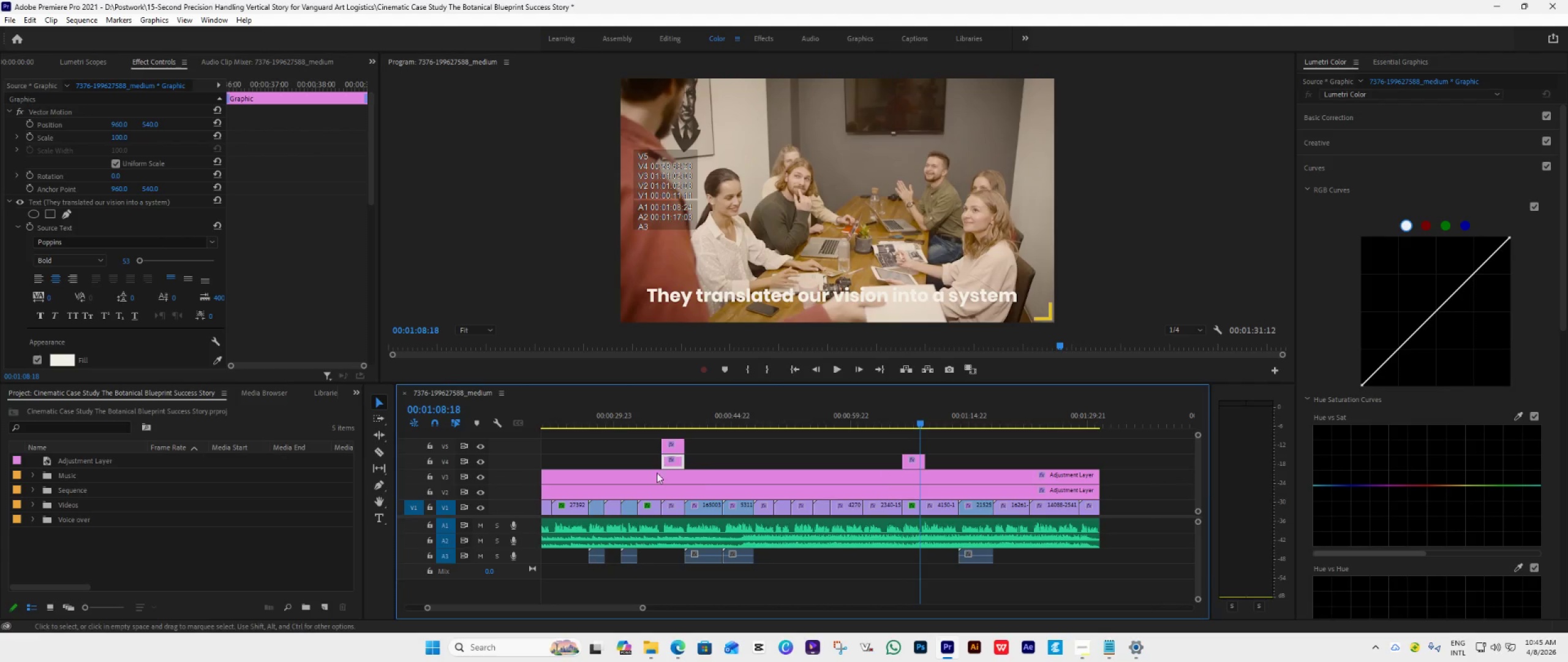 
hold_key(key=AltLeft, duration=1.5)
 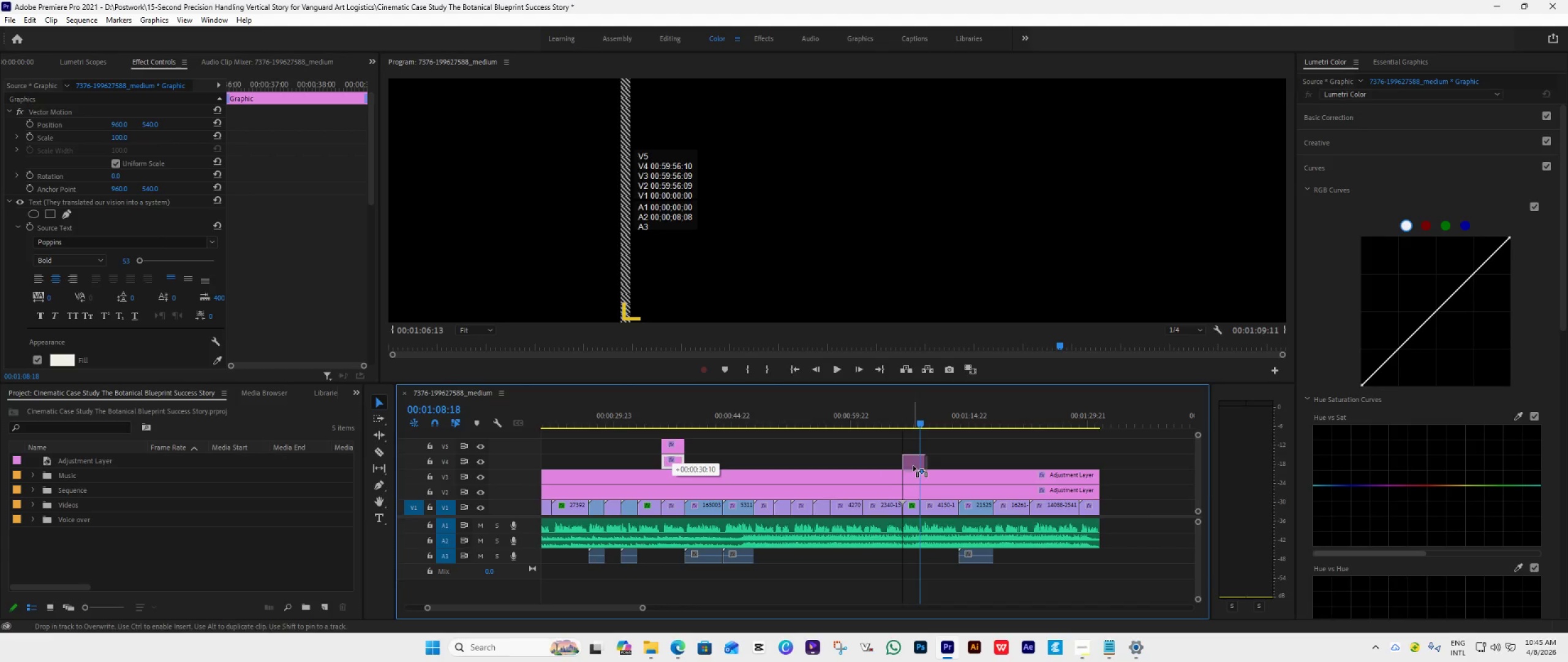 
hold_key(key=AltLeft, duration=1.52)
 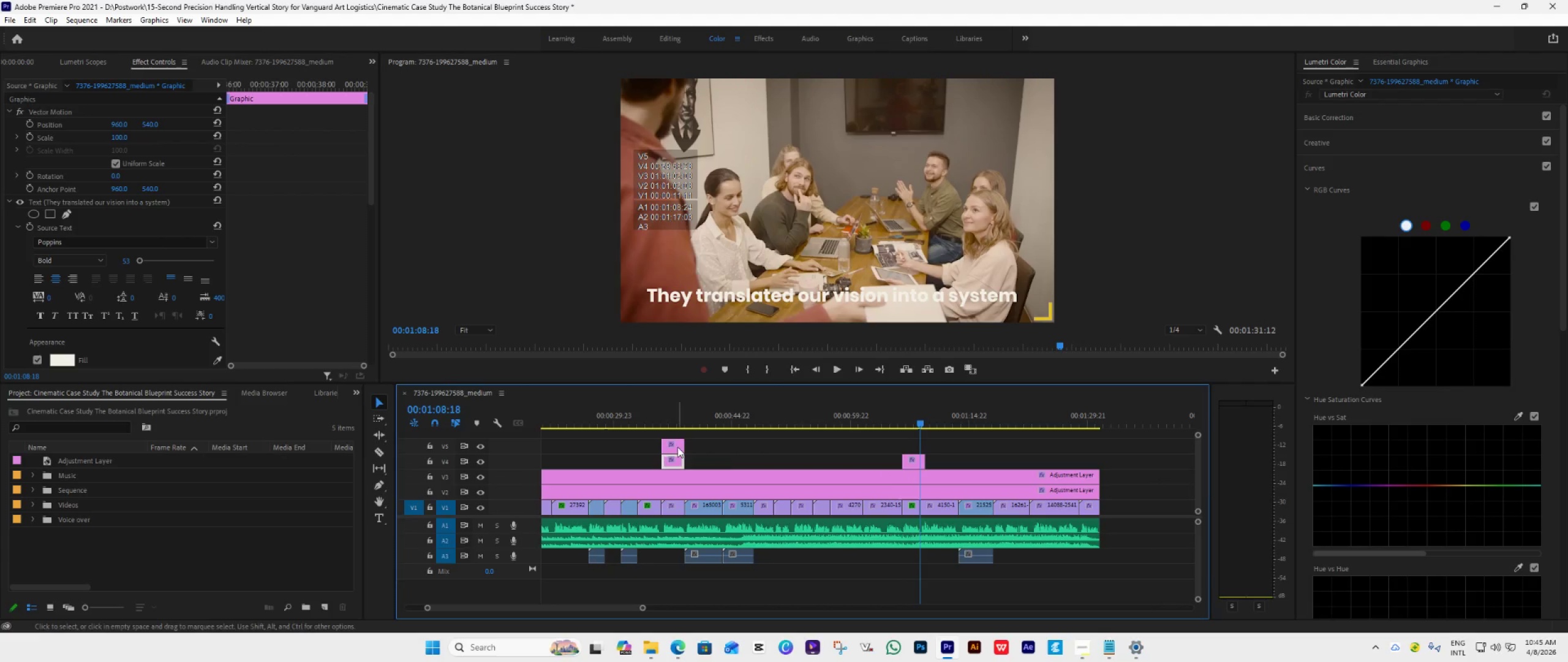 
hold_key(key=AltLeft, duration=1.52)
left_click_drag(start_coordinate=[676, 447], to_coordinate=[920, 449])
 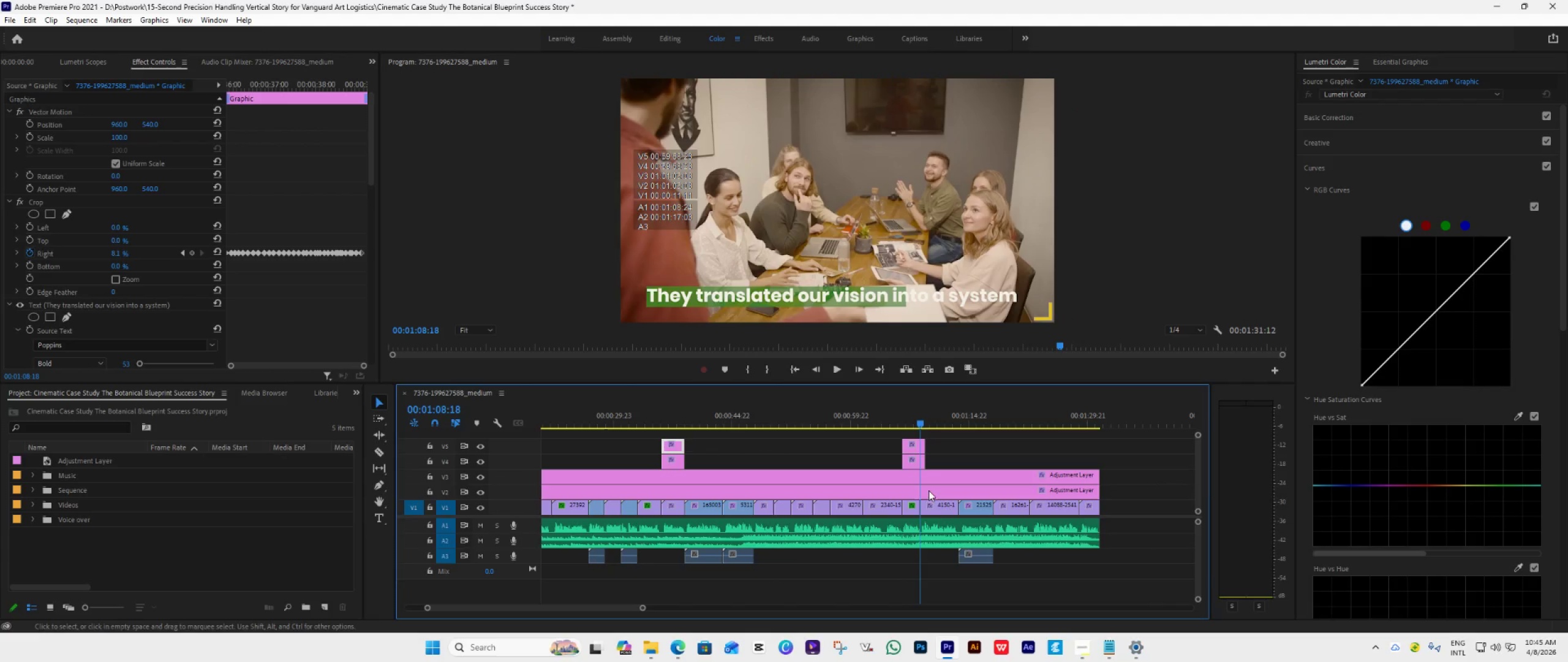 
hold_key(key=AltLeft, duration=0.67)
 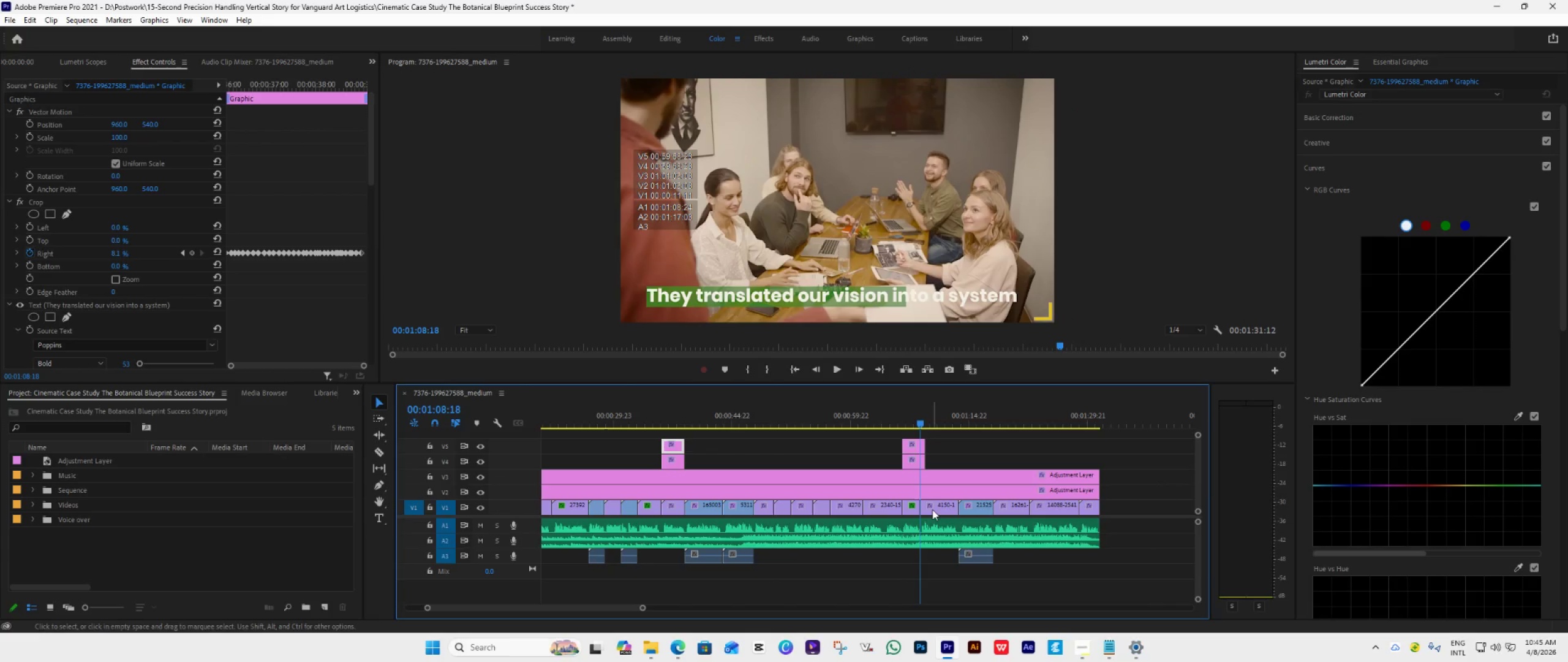 
hold_key(key=AltLeft, duration=1.06)
scroll: coordinate [932, 508], scroll_direction: up, amount: 11.0
 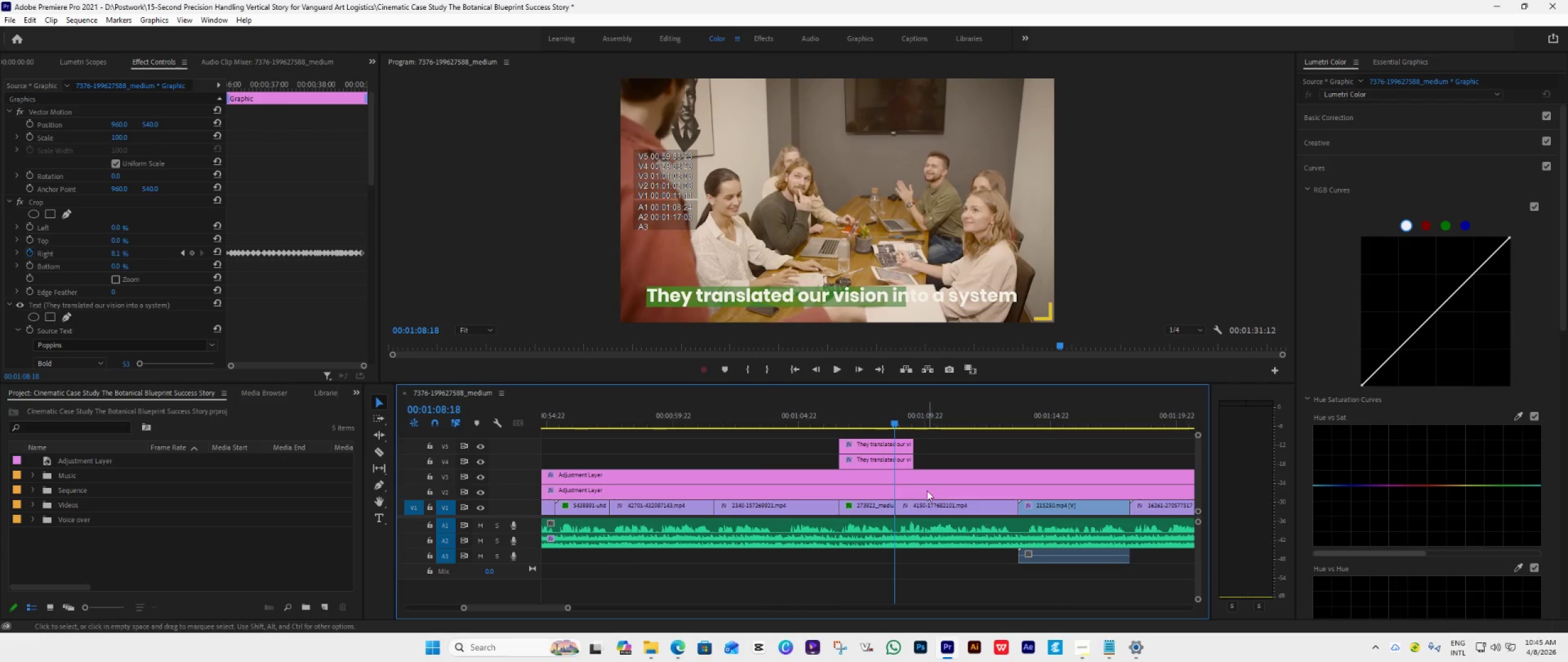 
left_click([892, 464])
 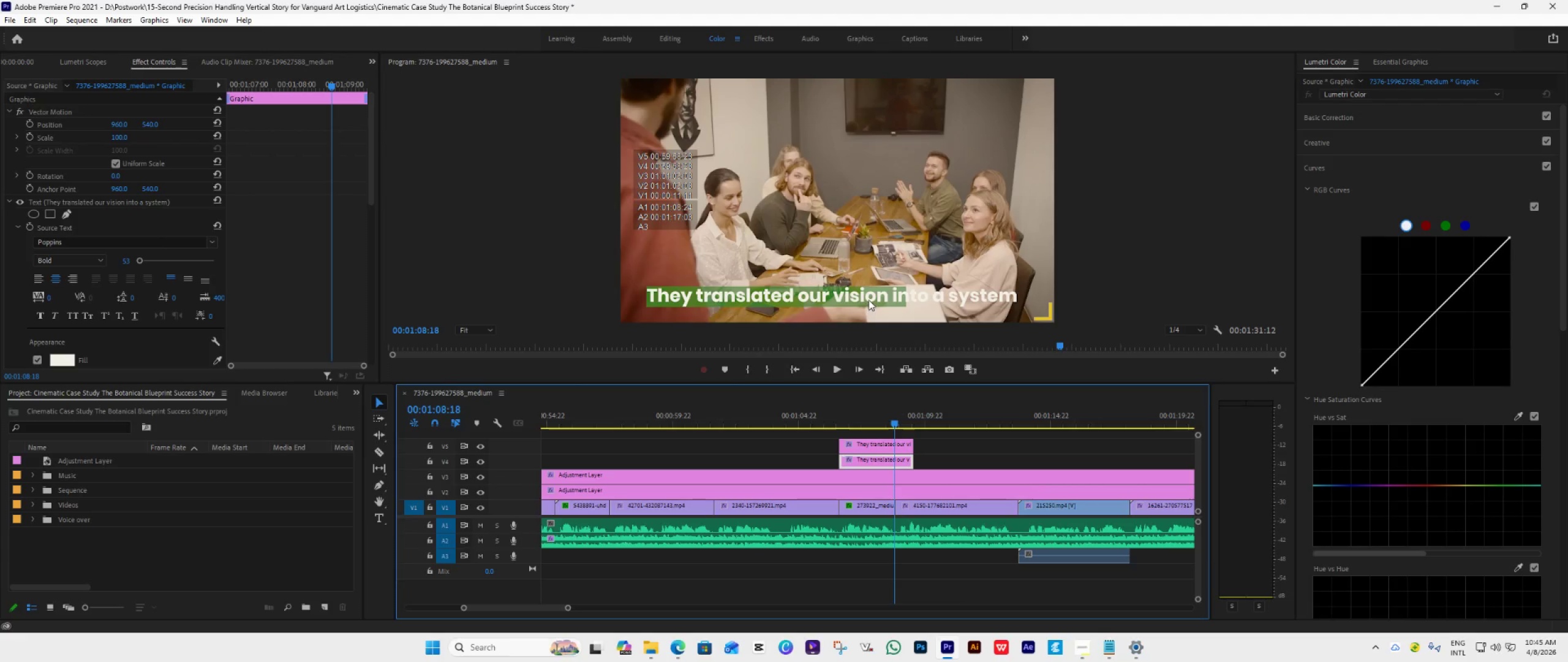 
double_click([869, 300])
 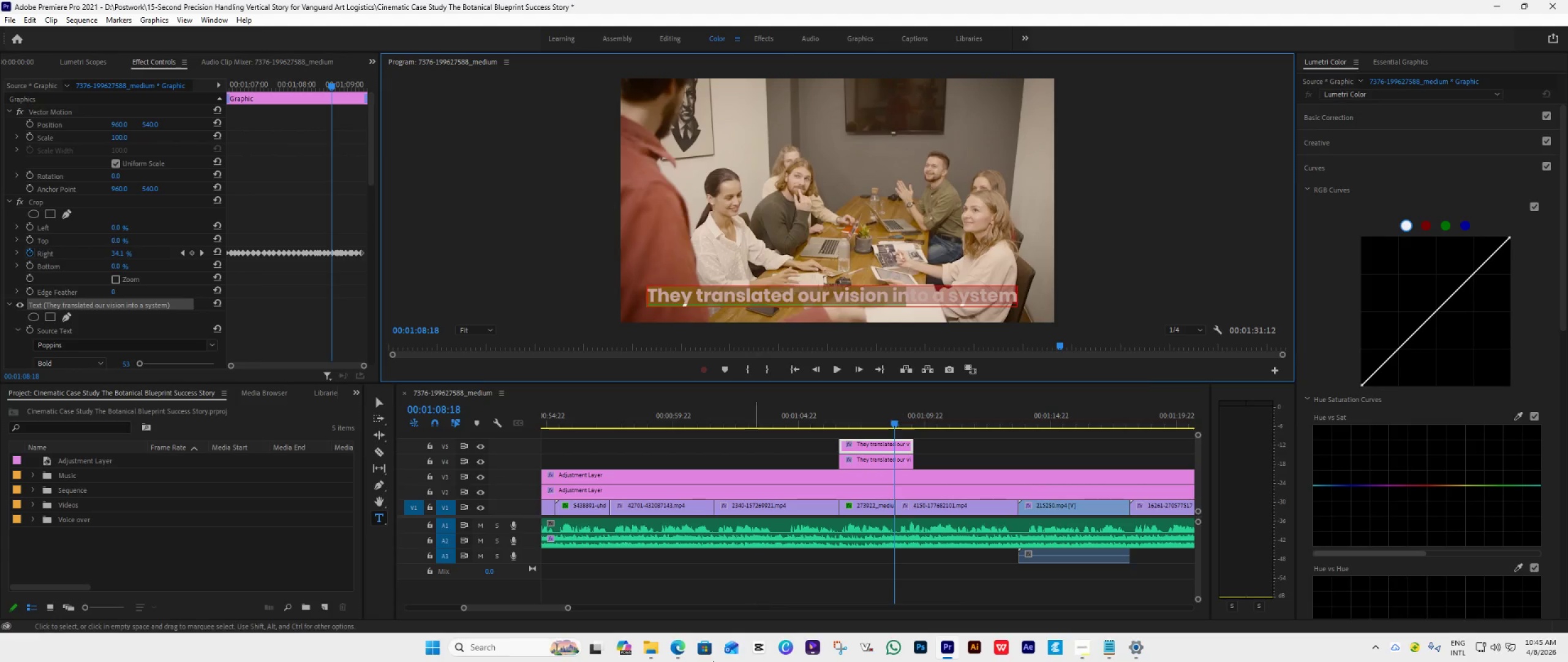 
left_click([676, 656])
 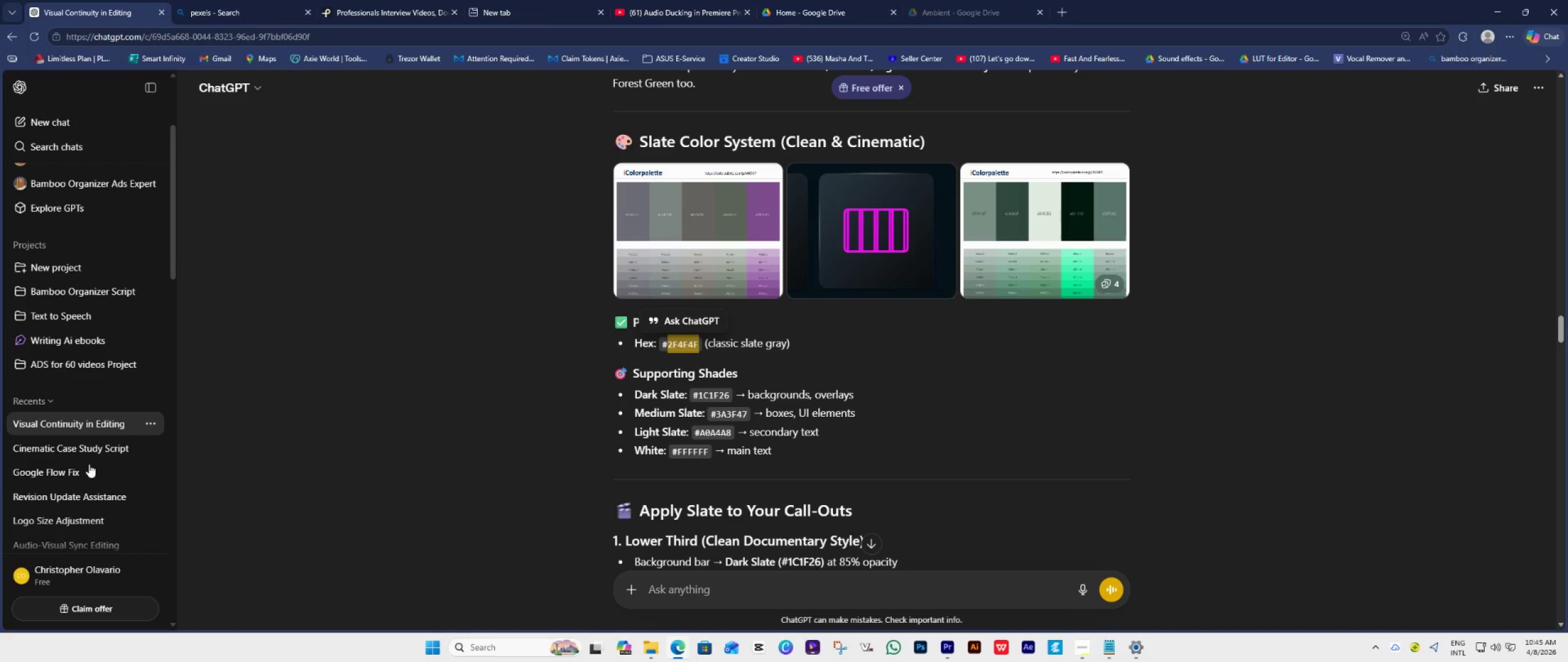 
left_click([56, 453])
 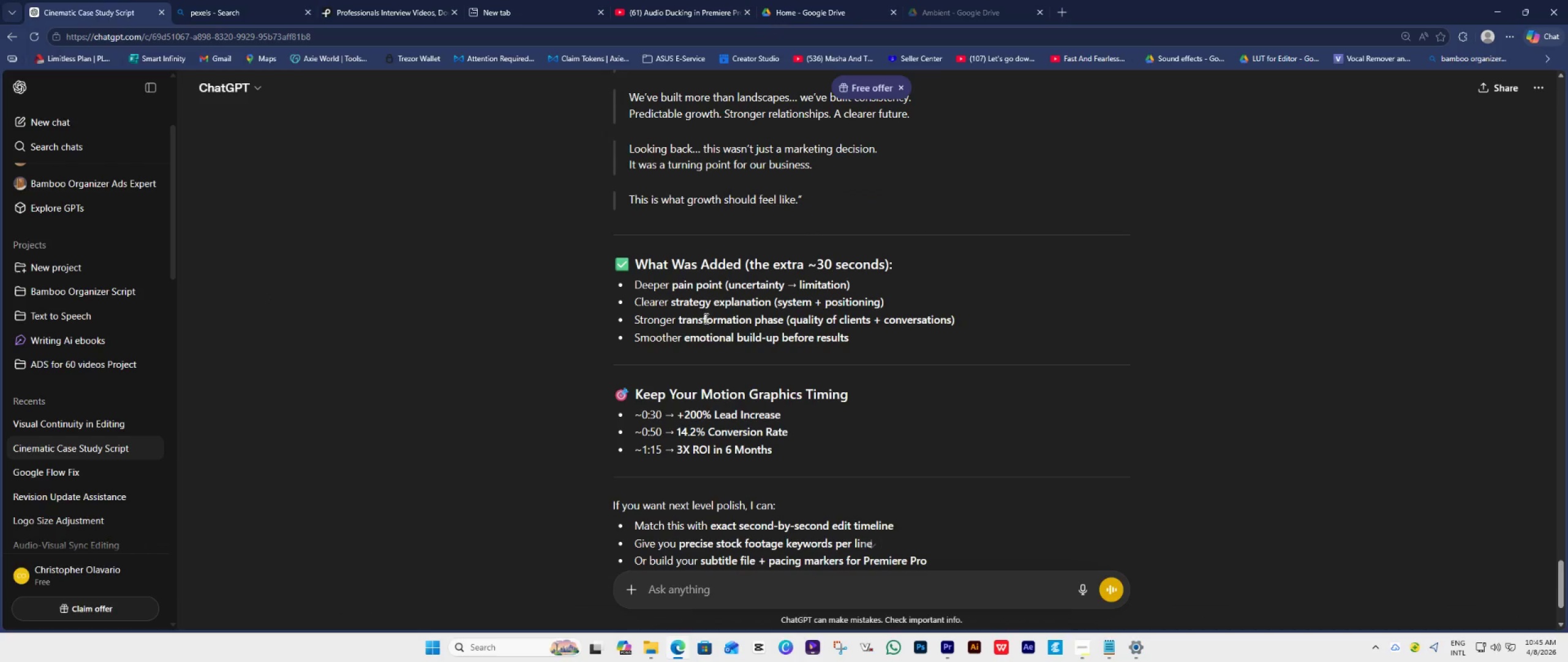 
scroll: coordinate [705, 318], scroll_direction: down, amount: 7.0
 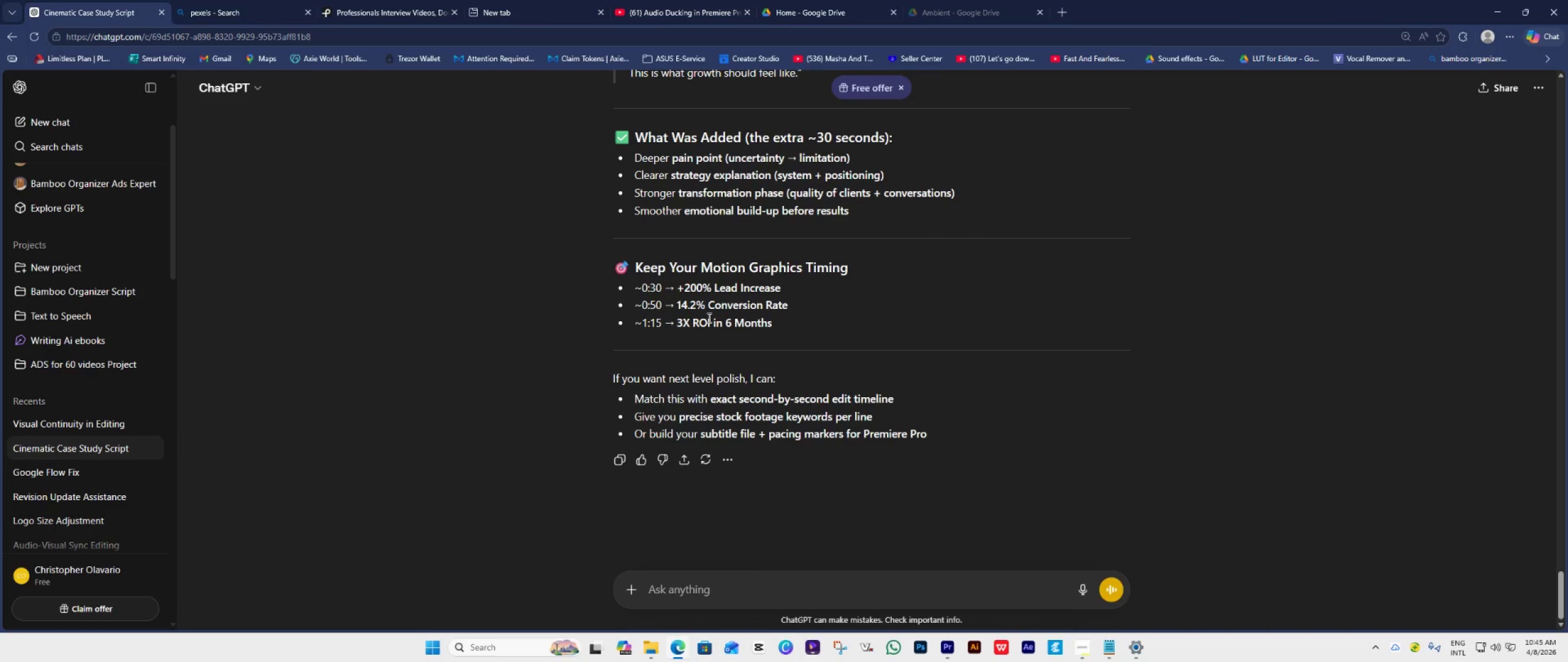 
scroll: coordinate [708, 319], scroll_direction: up, amount: 10.0
 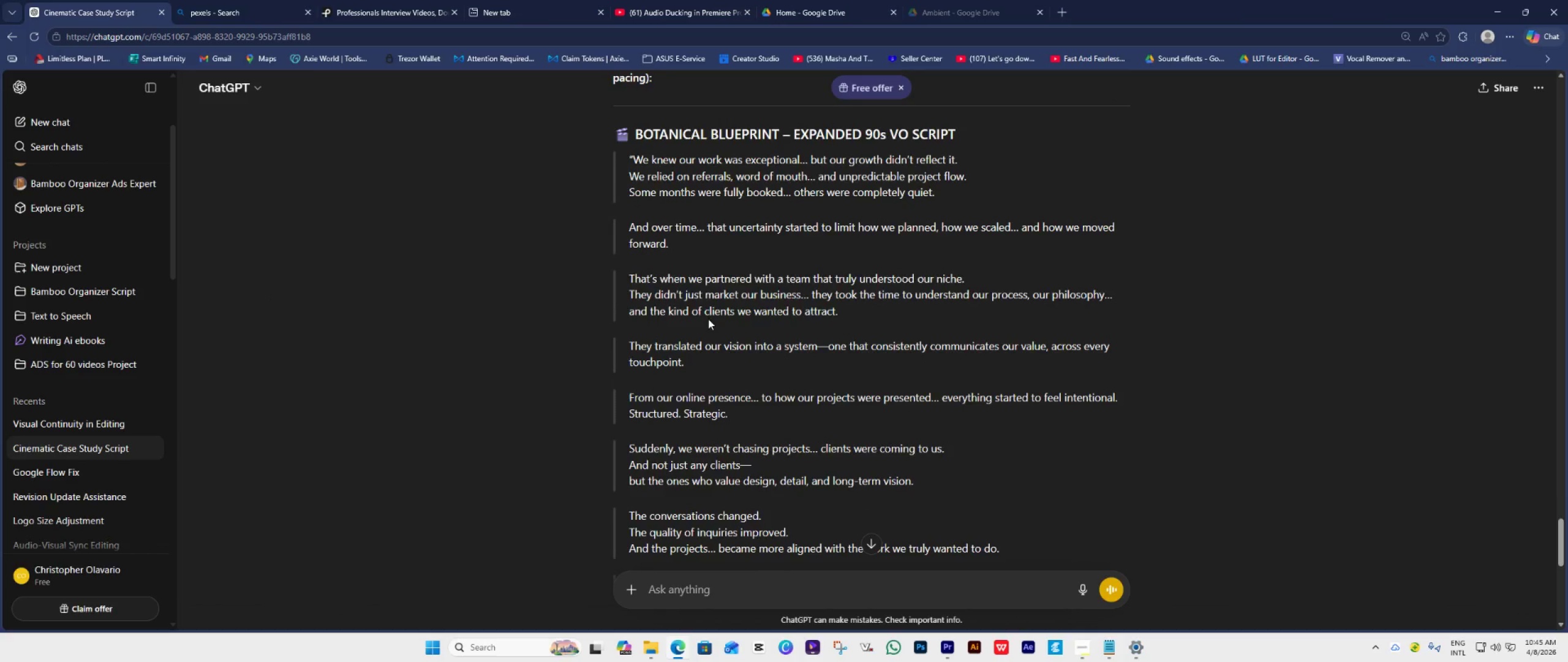 
scroll: coordinate [687, 408], scroll_direction: down, amount: 3.0
 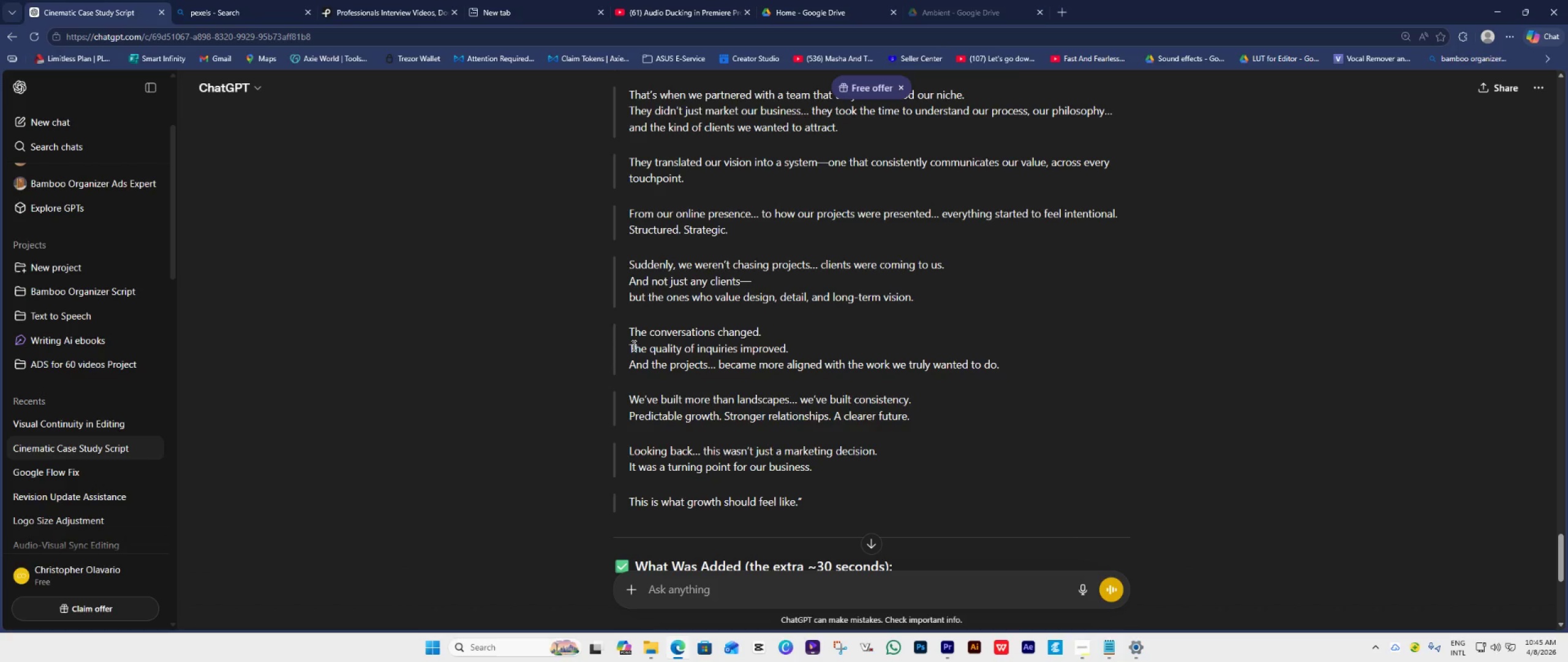 
left_click_drag(start_coordinate=[630, 343], to_coordinate=[786, 344])
 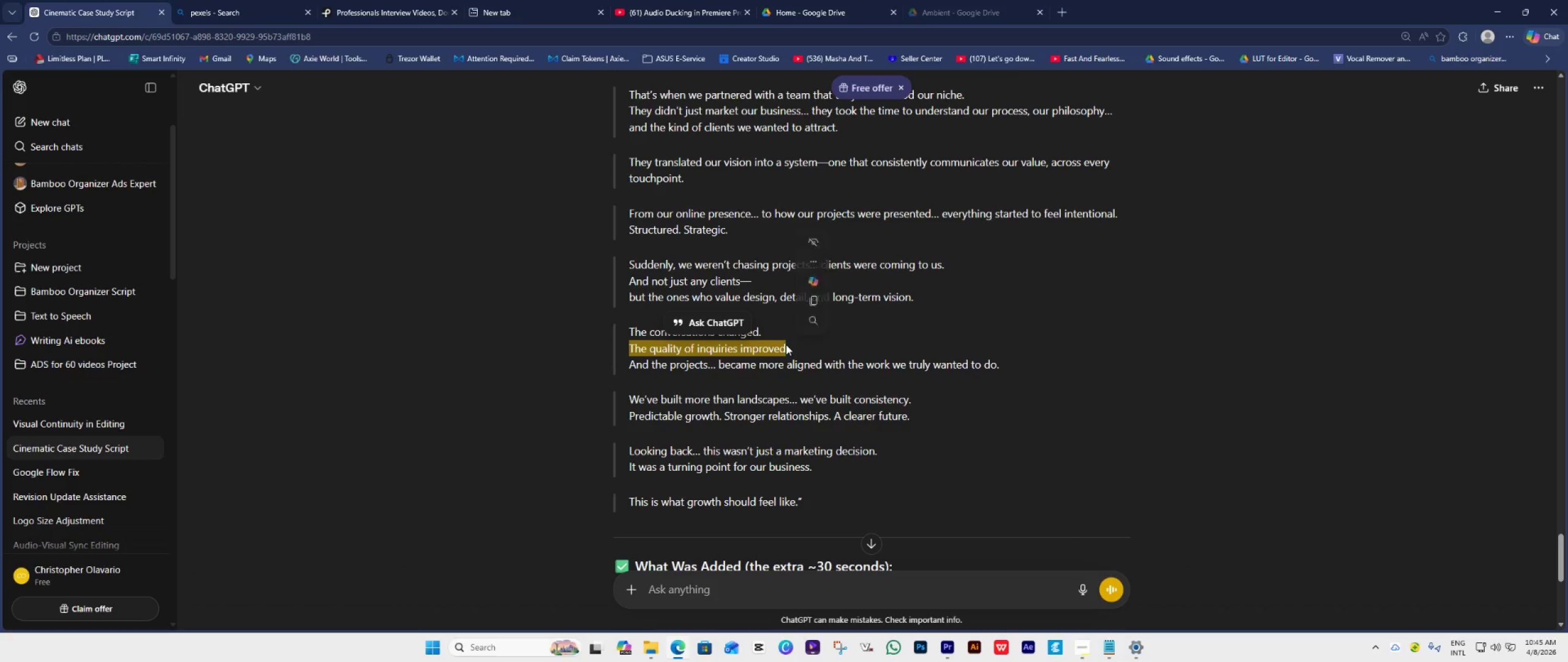 
key(Control+C)
 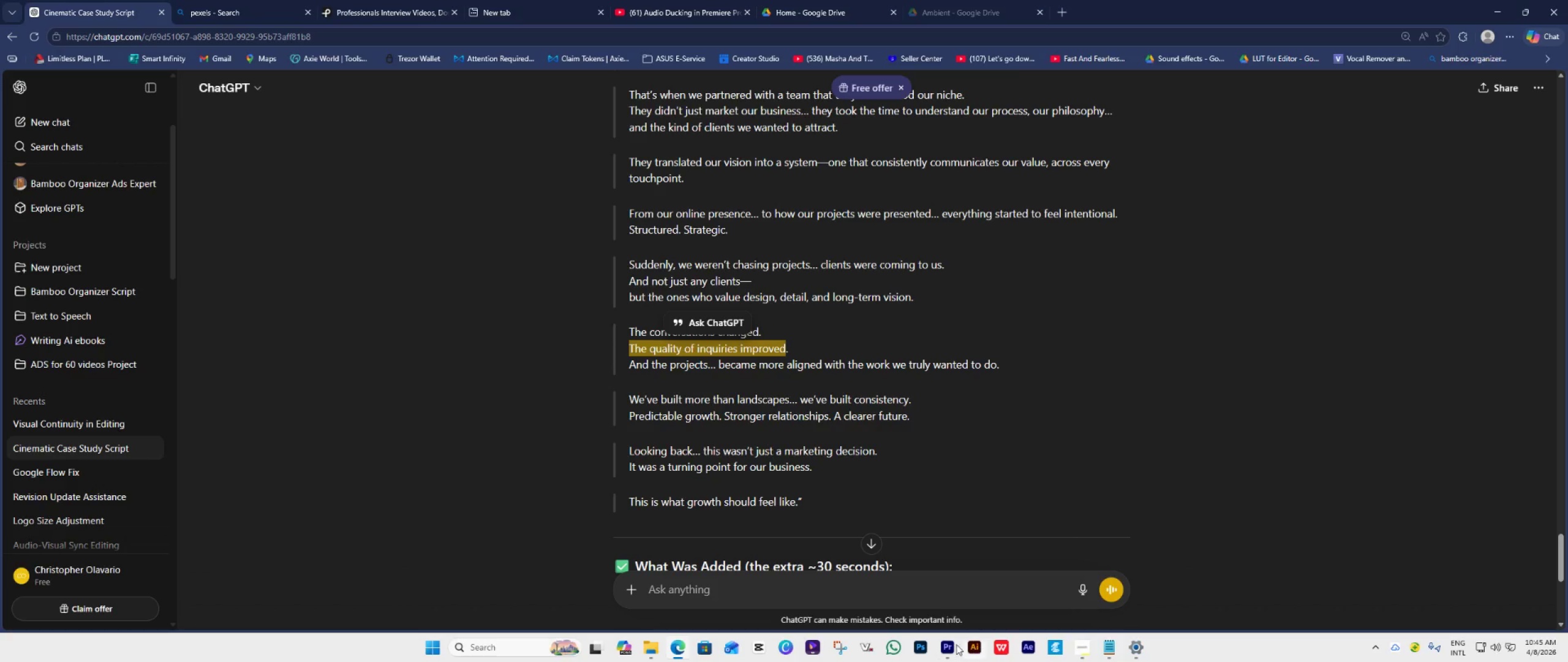 
left_click([943, 645])
 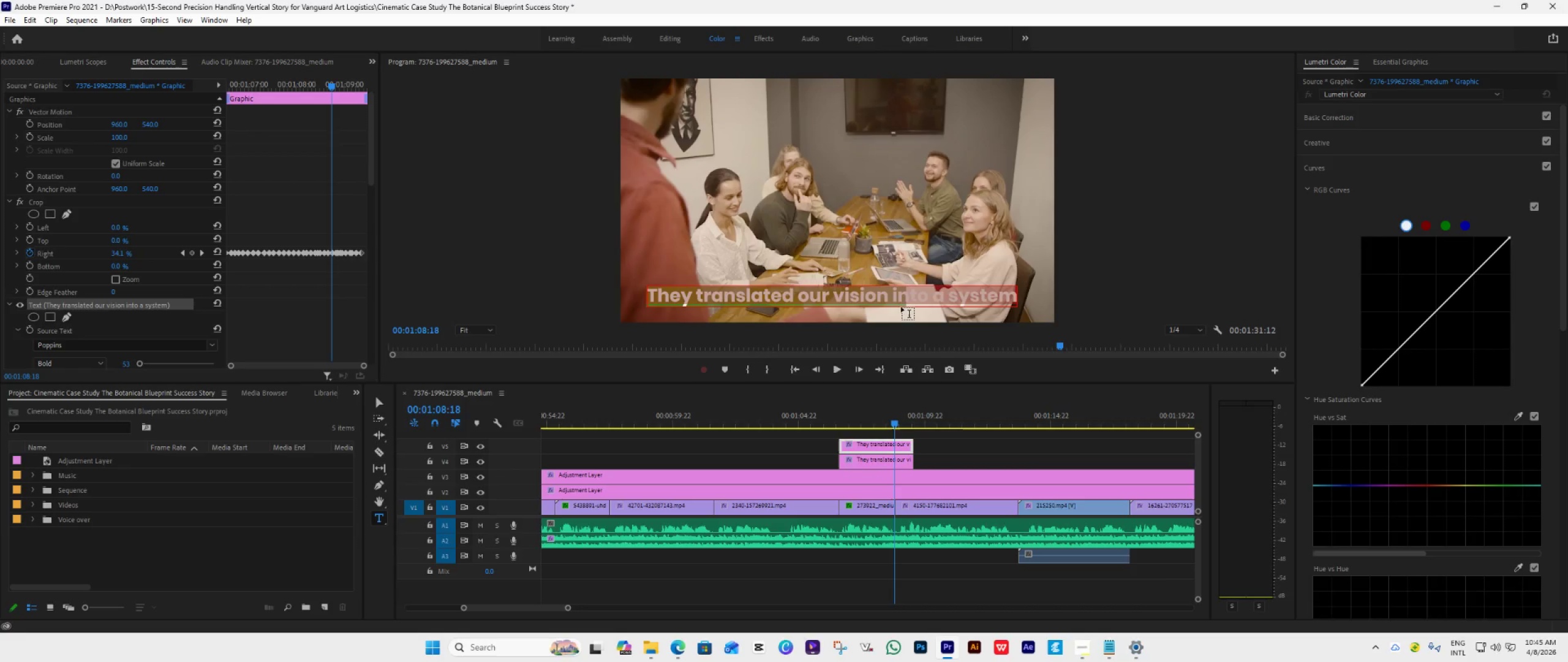 
key(Control+V)
 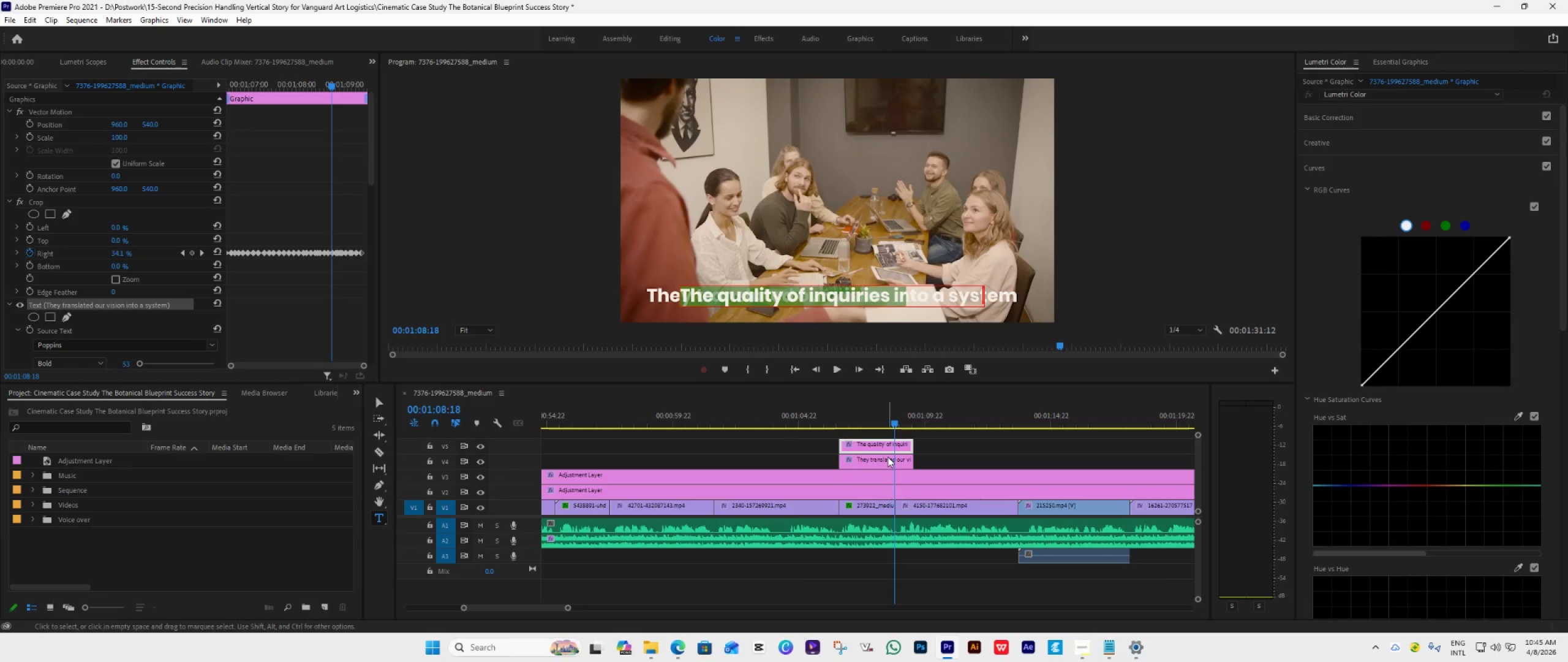 
left_click([888, 459])
 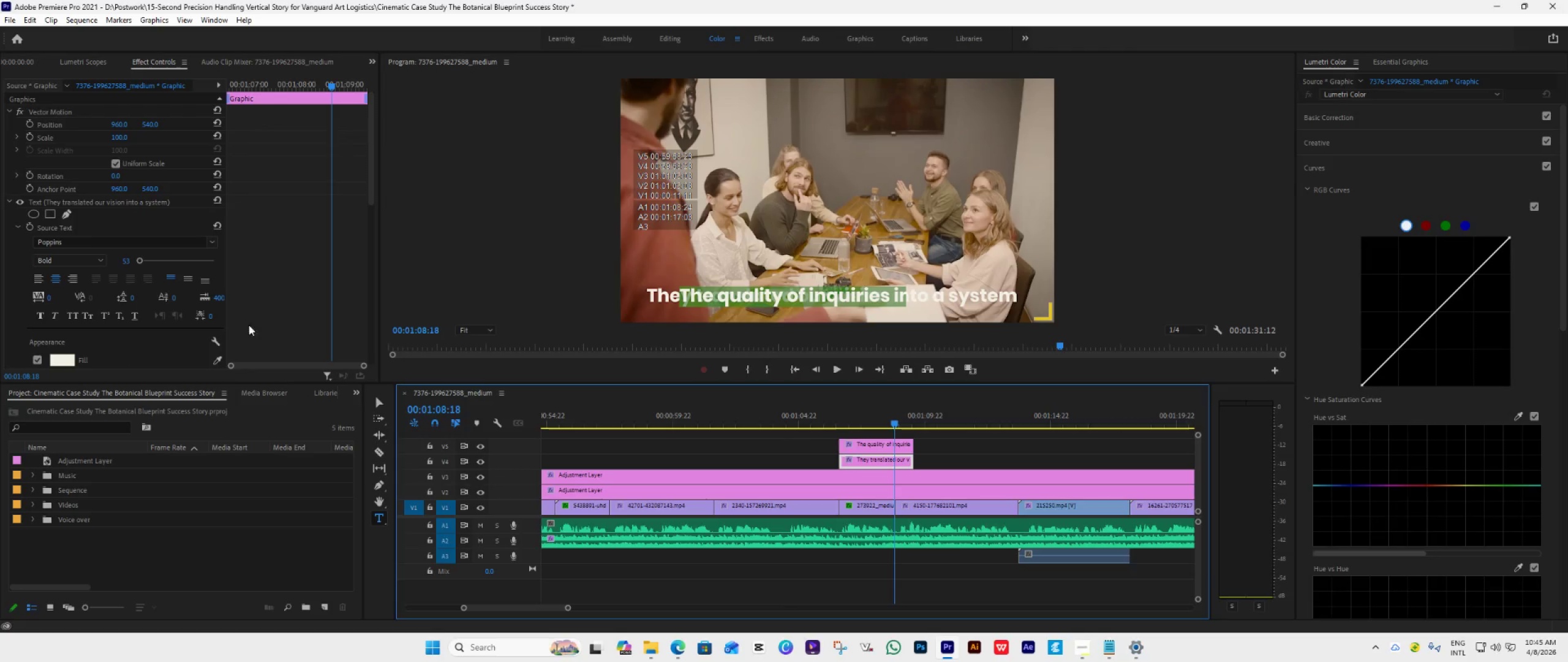 
scroll: coordinate [146, 326], scroll_direction: down, amount: 13.0
 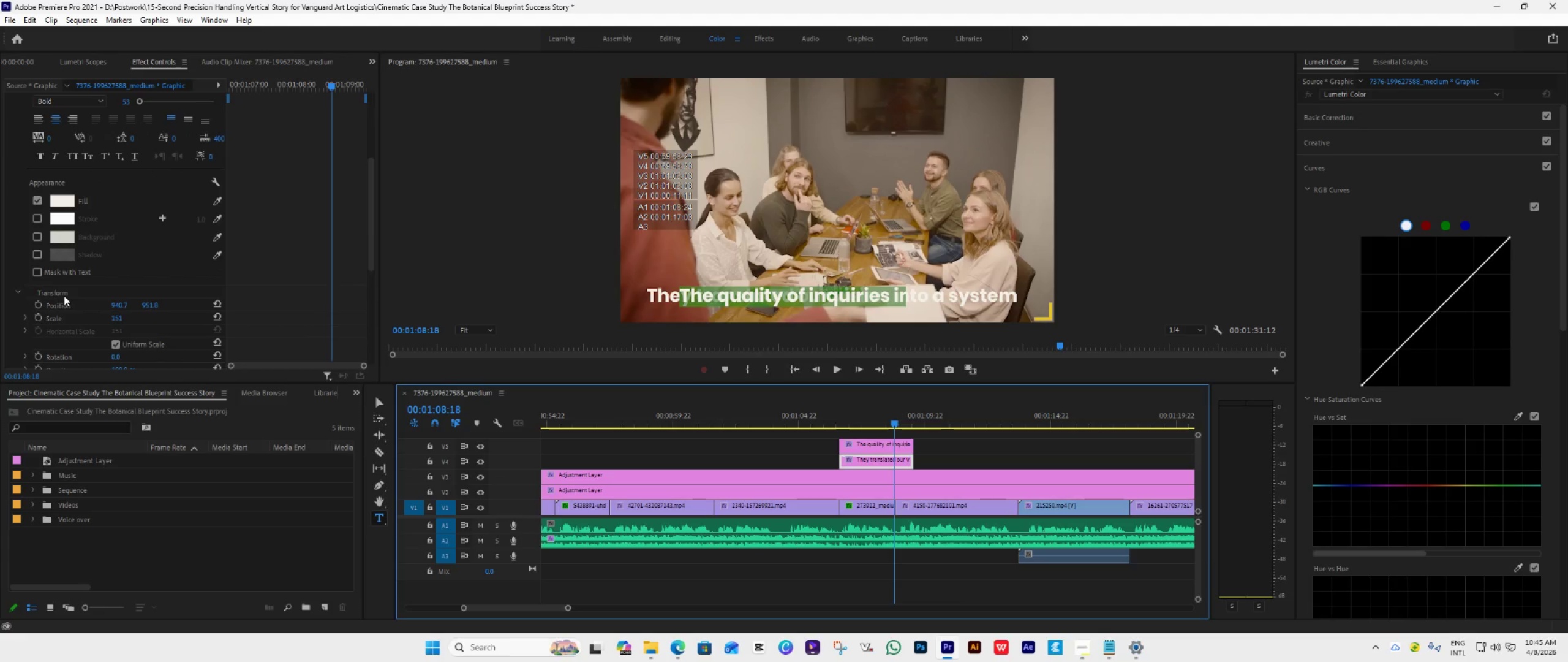 
left_click([56, 302])
 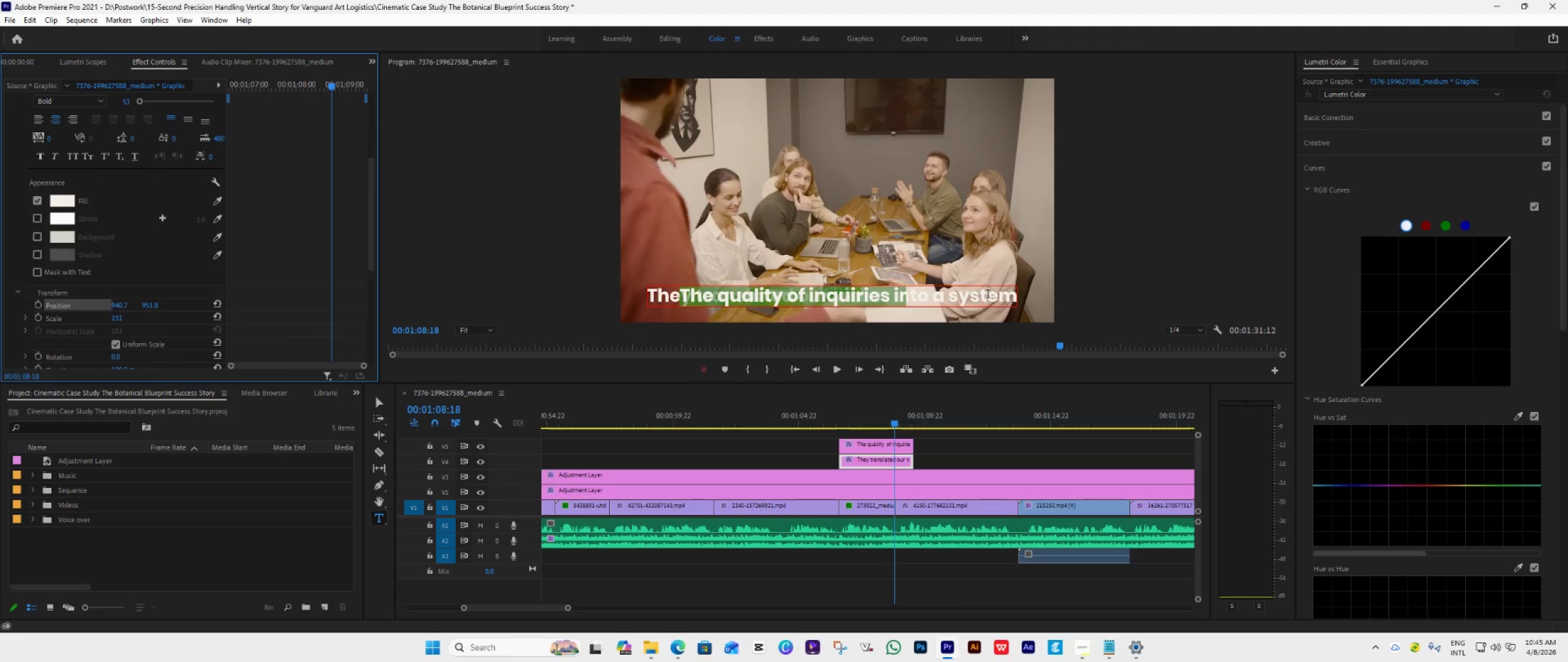 
double_click([1005, 299])
 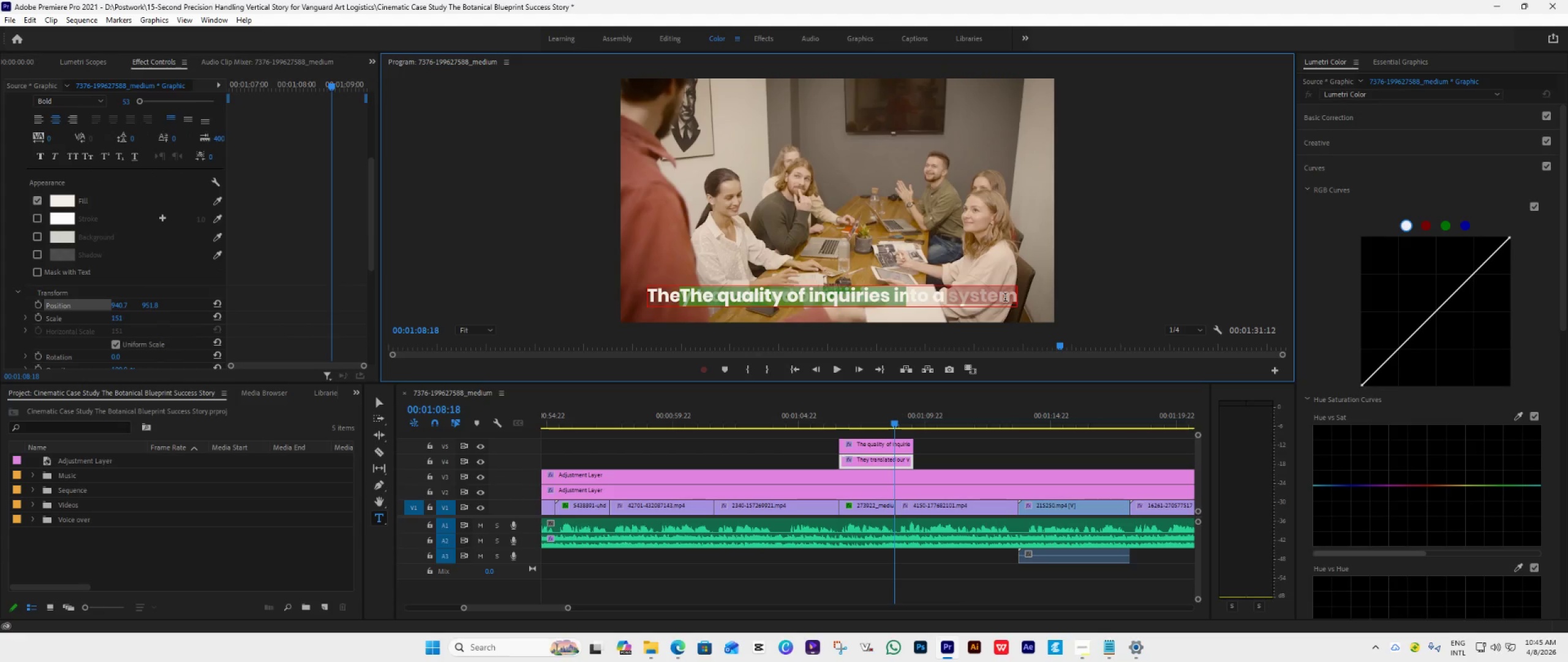 
key(Control+A)
 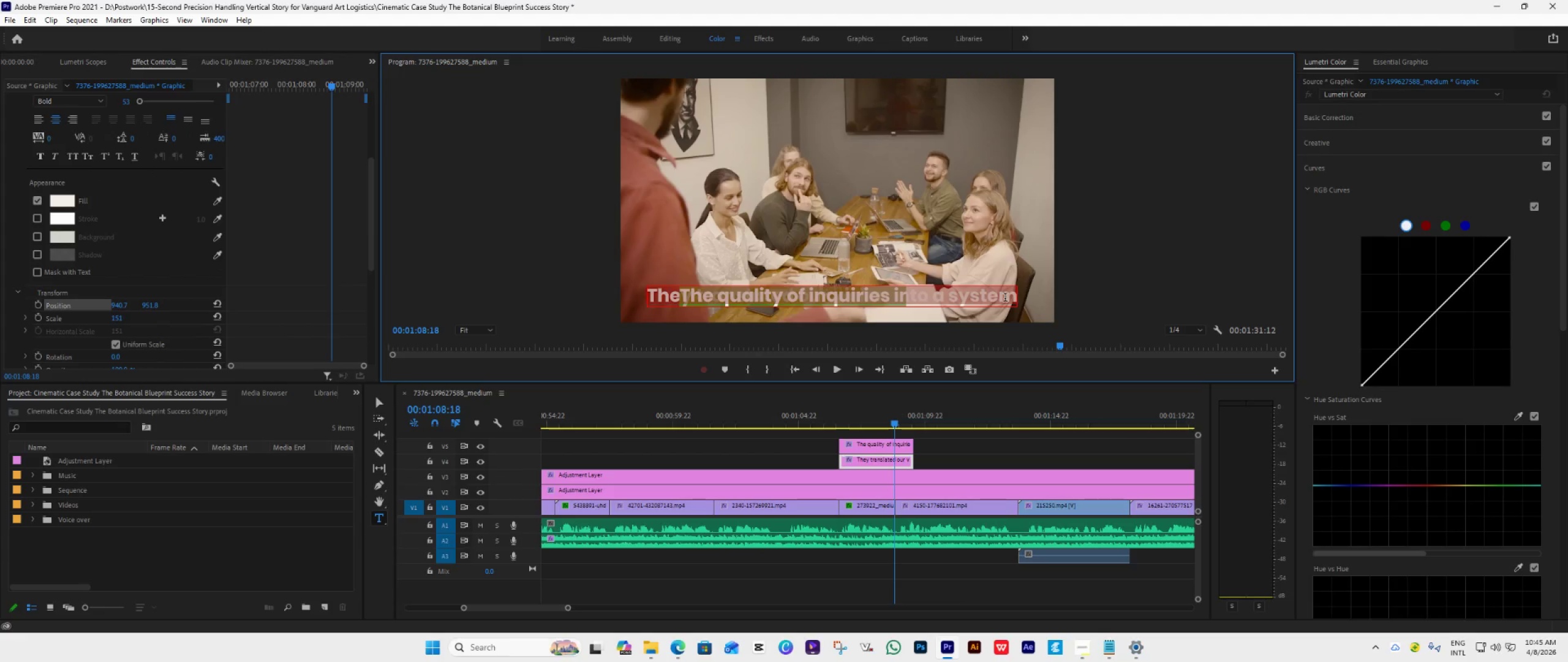 
key(Control+V)
 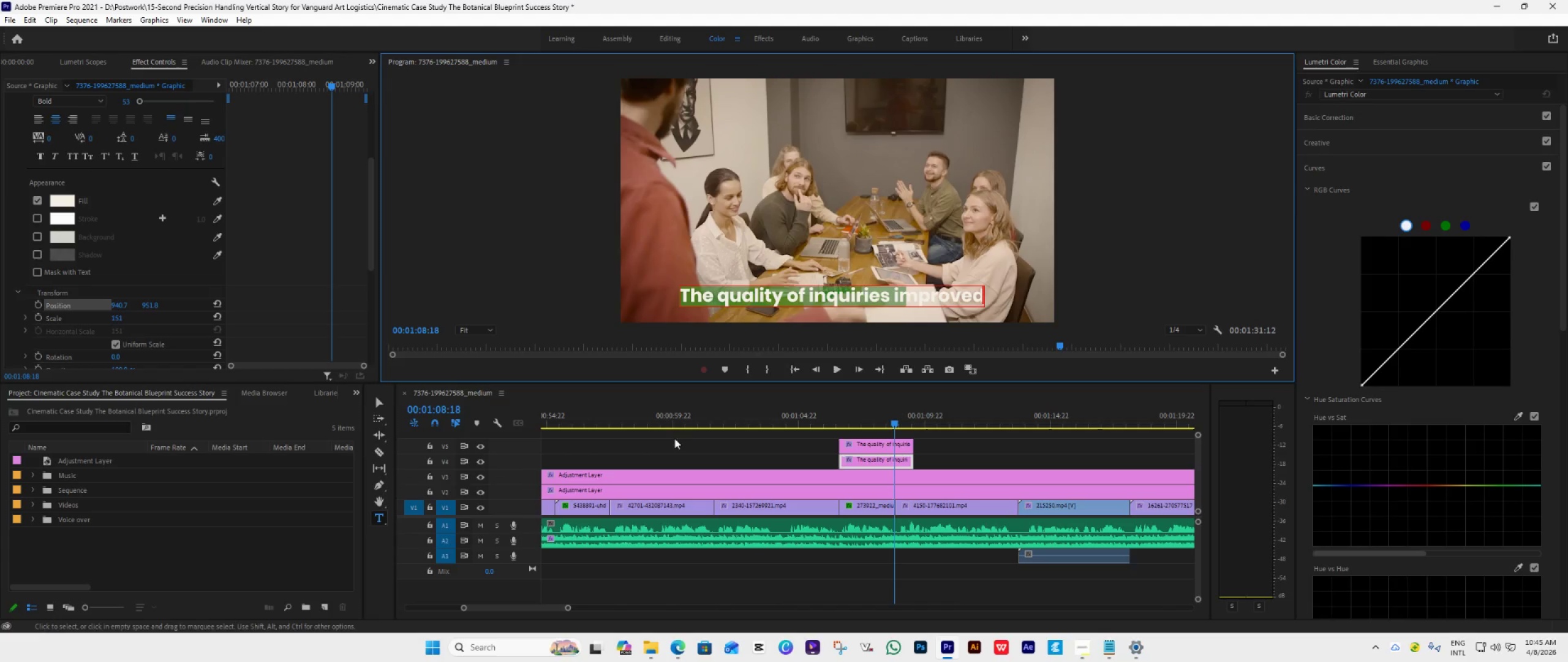 
left_click([383, 401])
 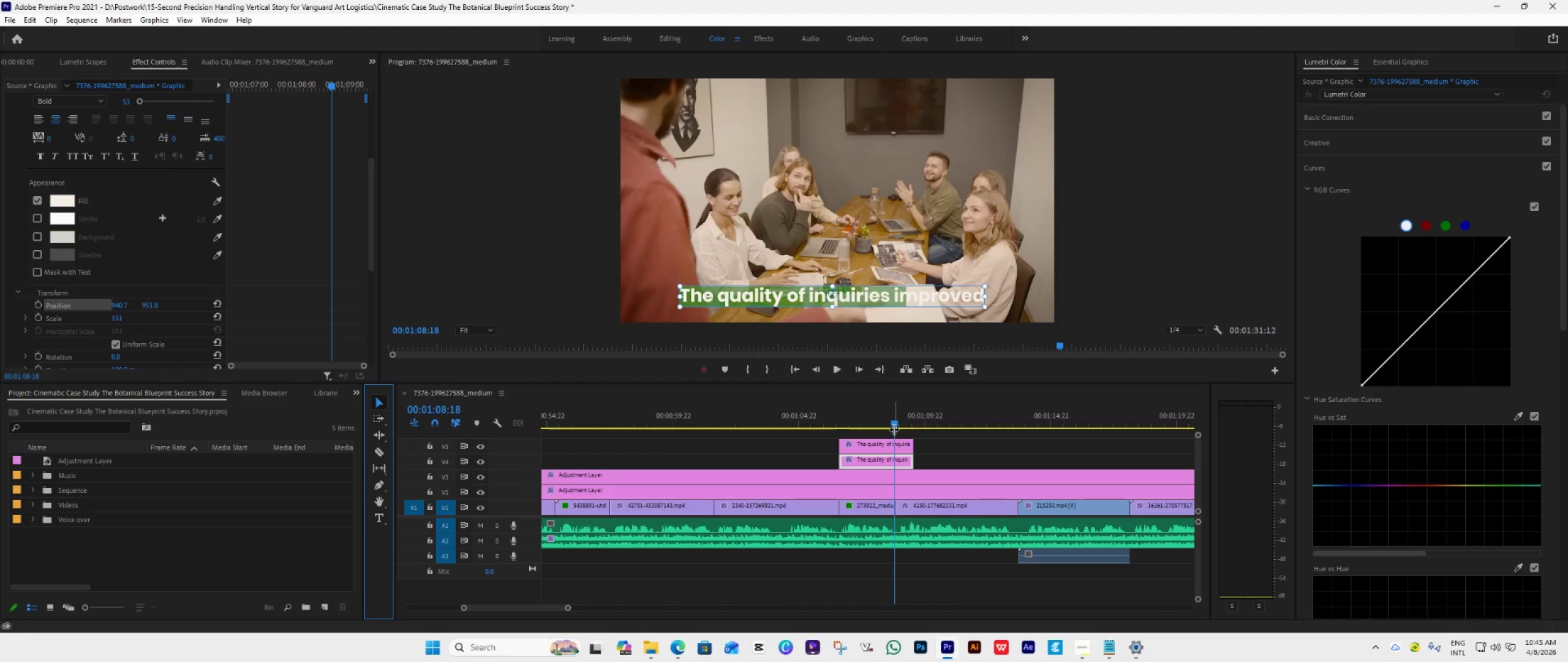 
left_click_drag(start_coordinate=[896, 420], to_coordinate=[837, 436])
 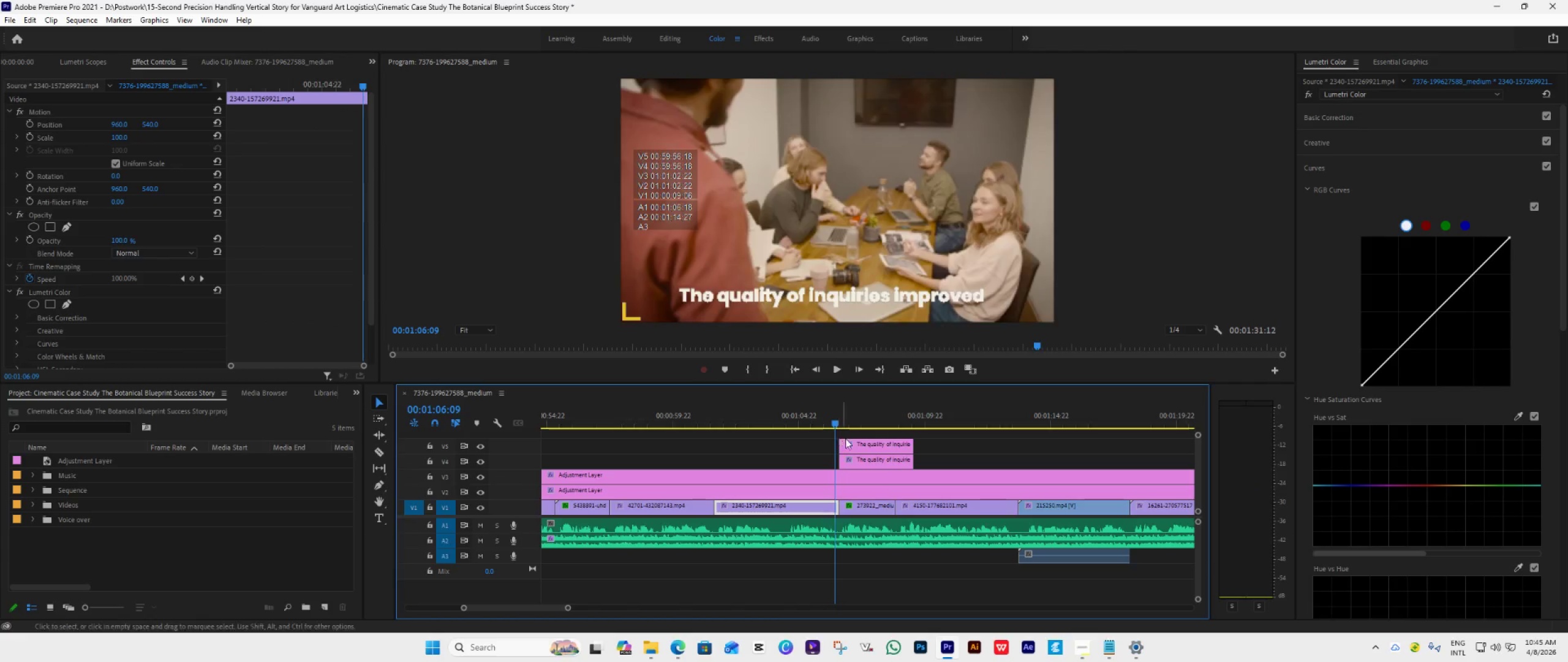 
key(Space)
 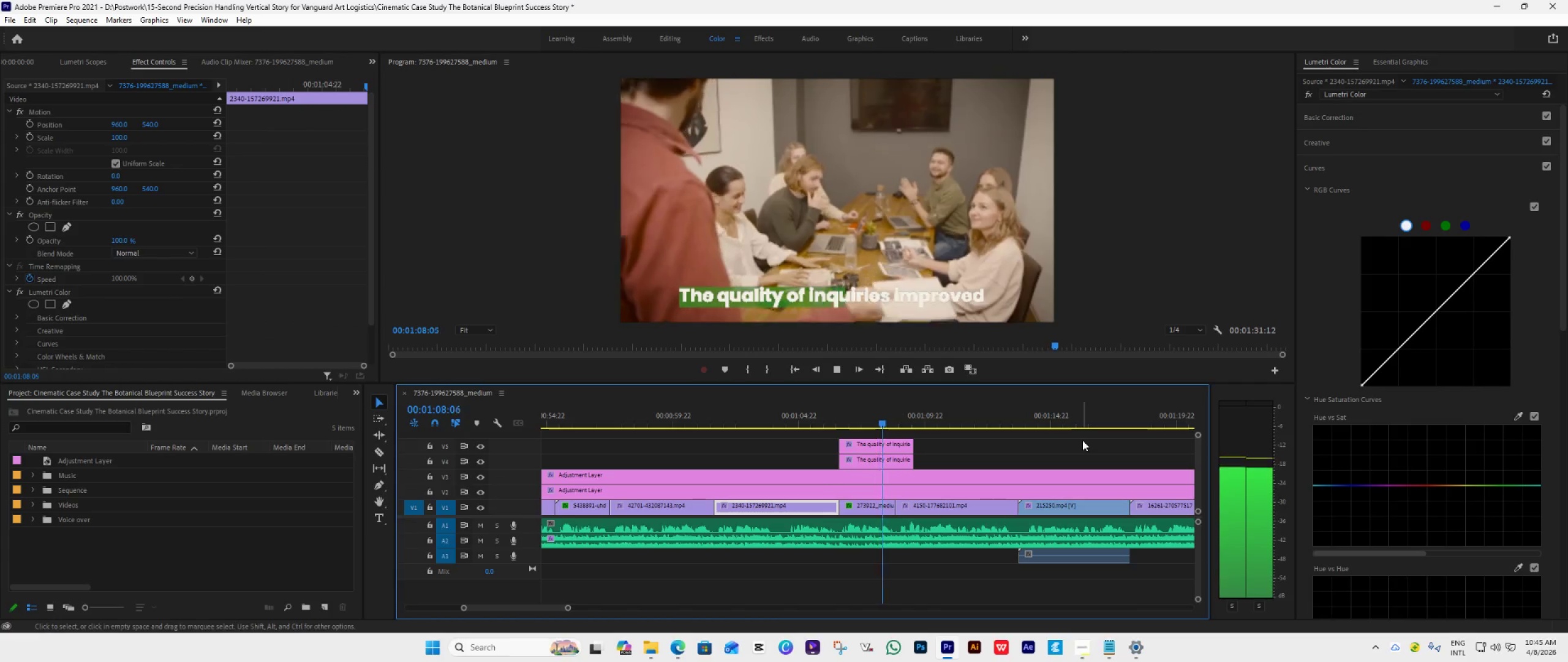 
key(Space)
 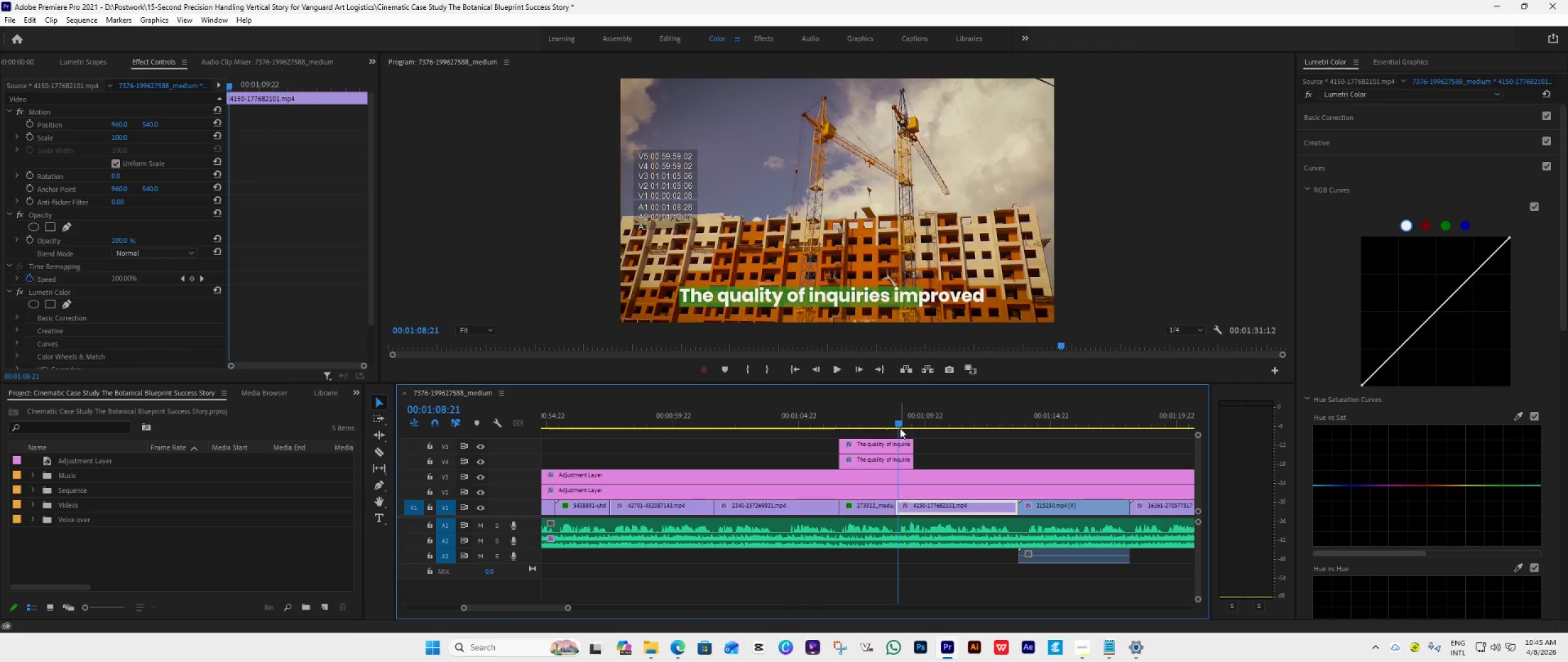 
left_click_drag(start_coordinate=[899, 422], to_coordinate=[882, 427])
 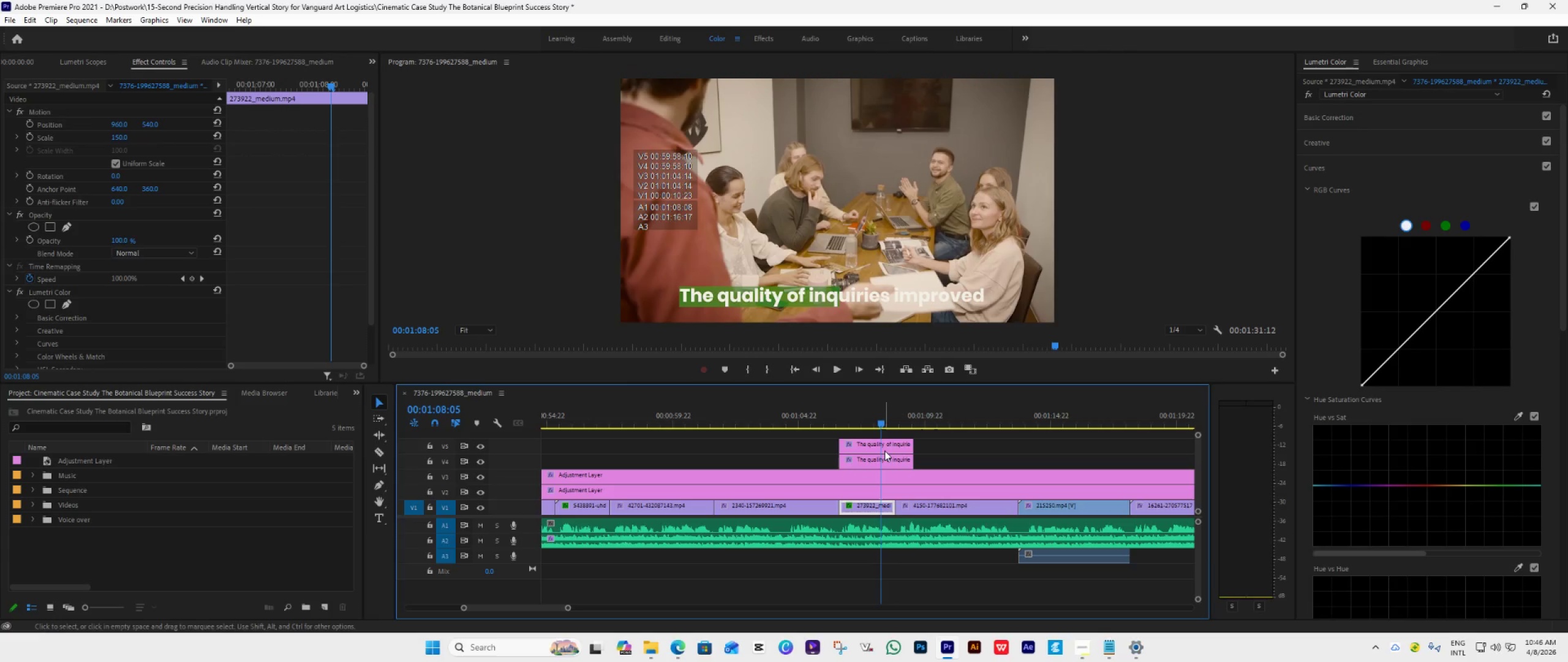 
double_click([884, 451])
 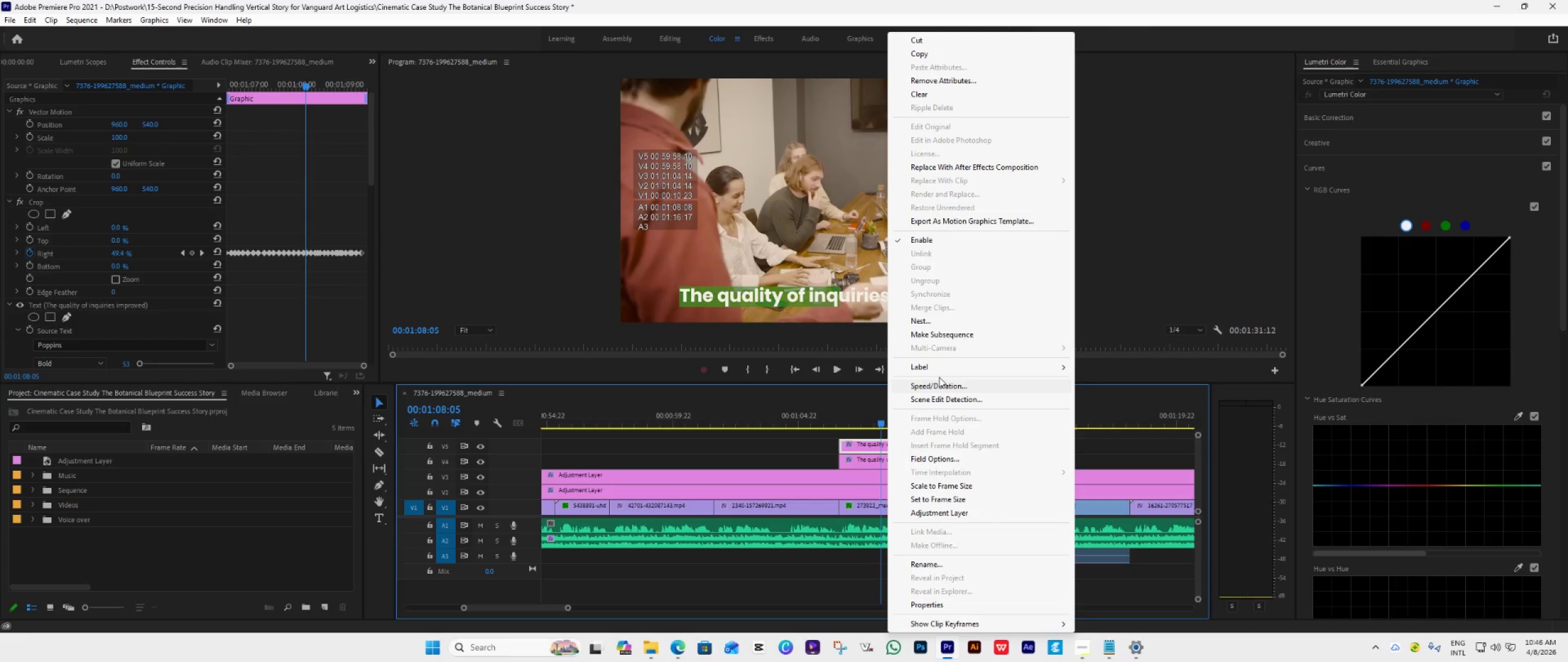 
left_click([938, 392])
 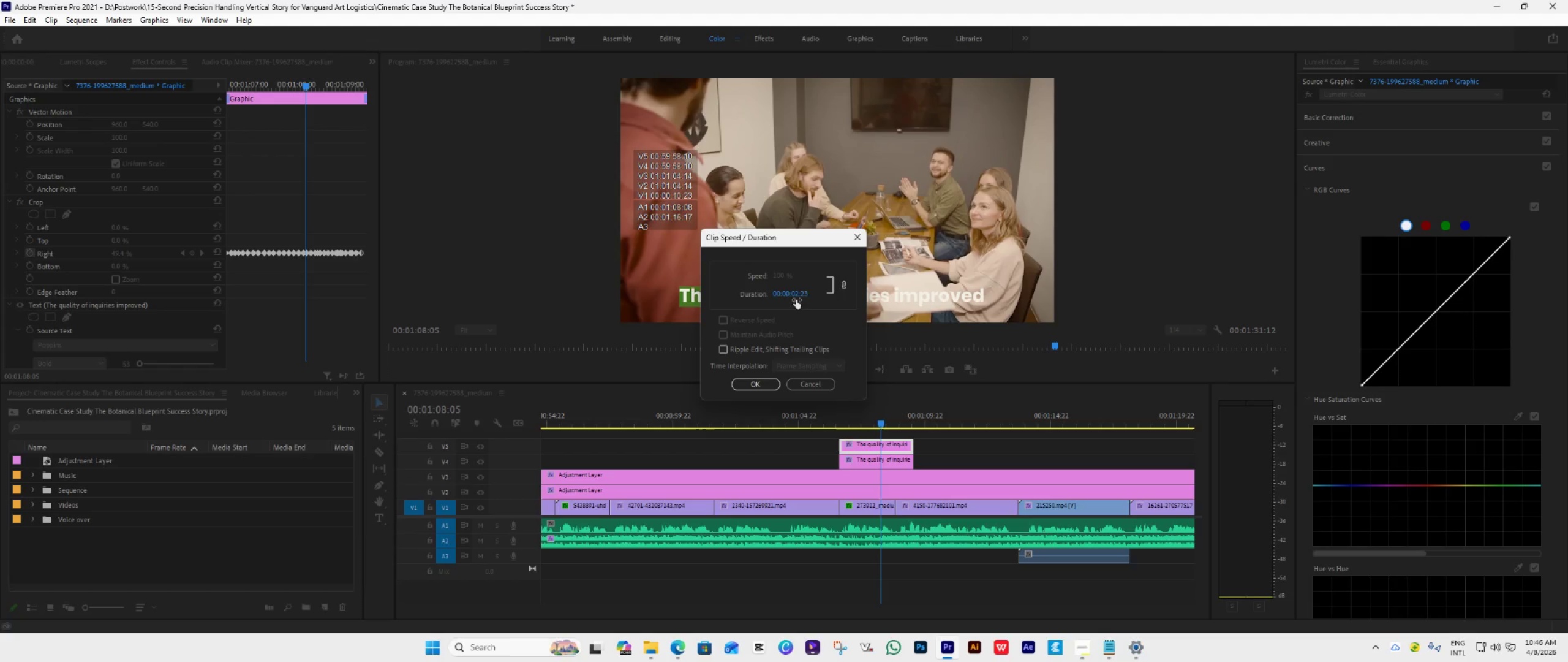 
left_click([805, 384])
 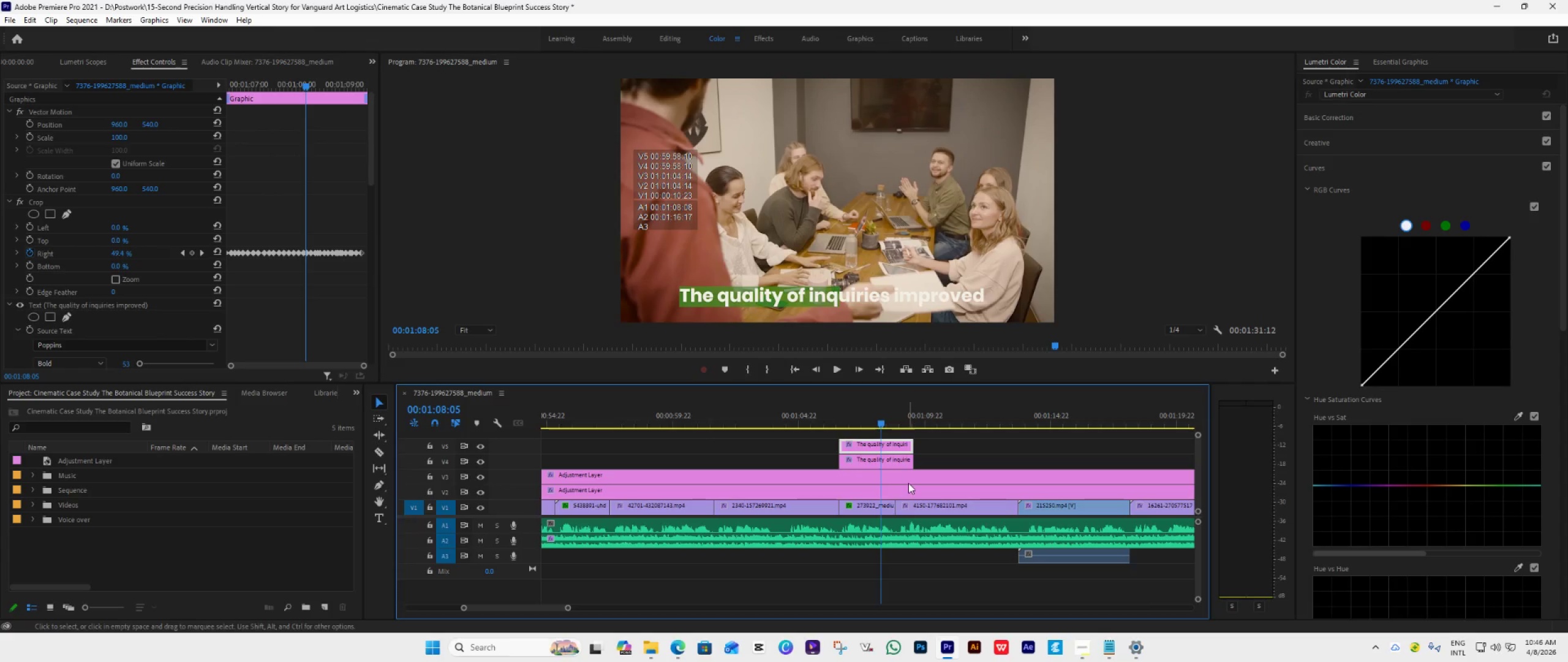 
hold_key(key=AltLeft, duration=0.55)
scroll: coordinate [910, 483], scroll_direction: up, amount: 10.0
 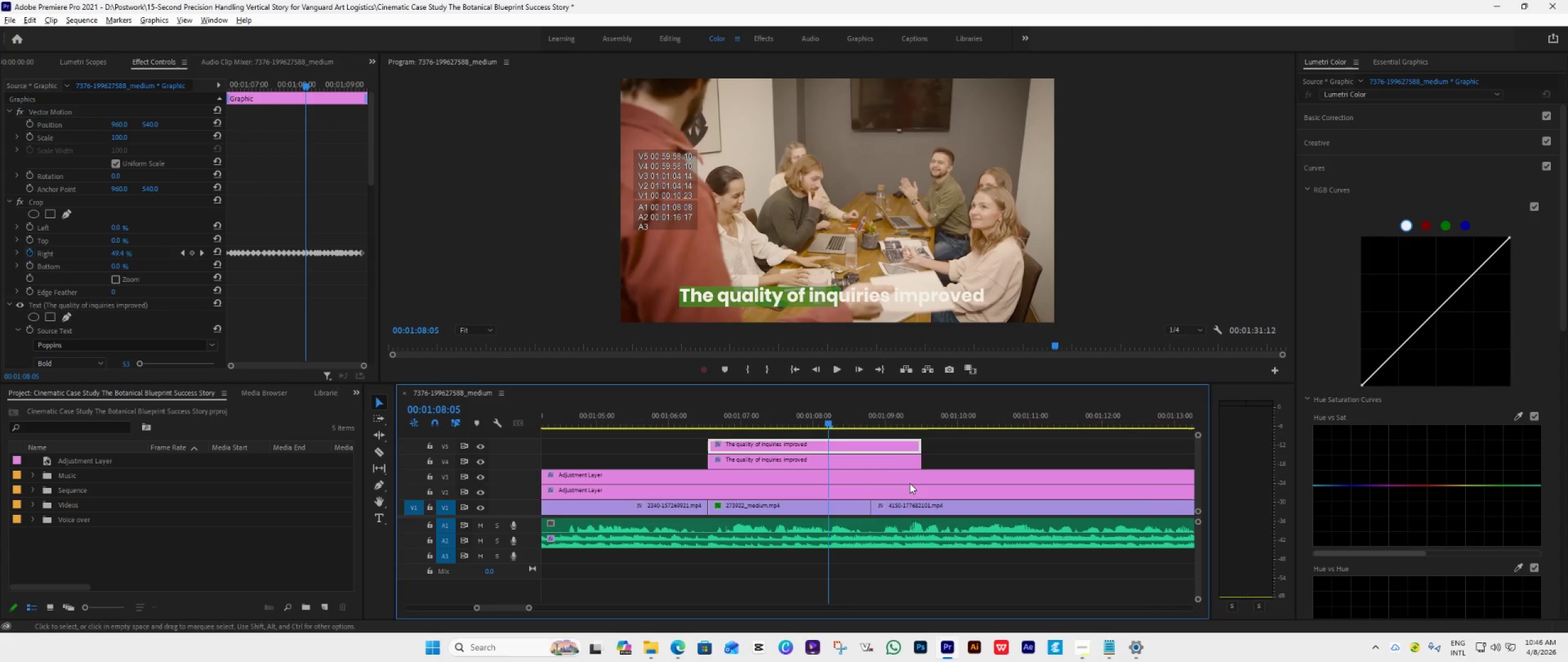 
left_click_drag(start_coordinate=[923, 446], to_coordinate=[922, 473])
 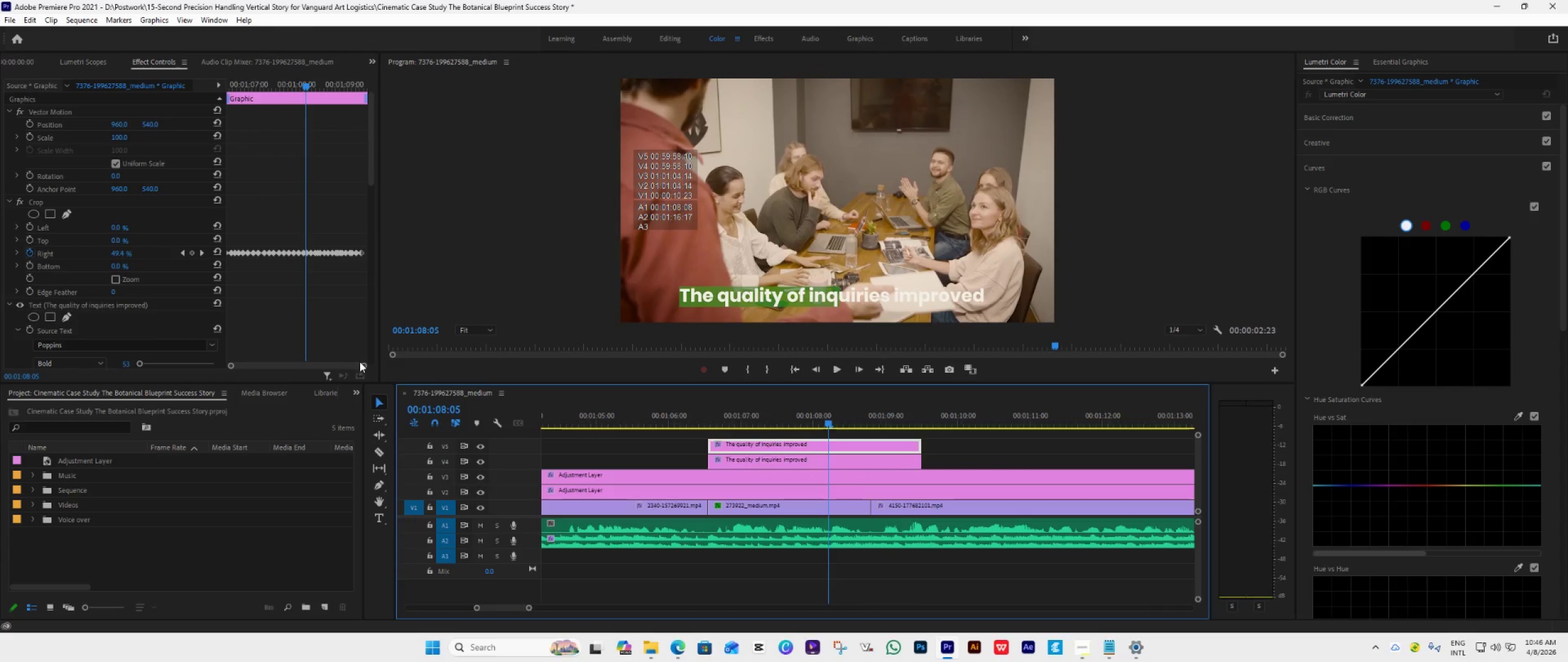 
left_click_drag(start_coordinate=[364, 363], to_coordinate=[336, 370])
 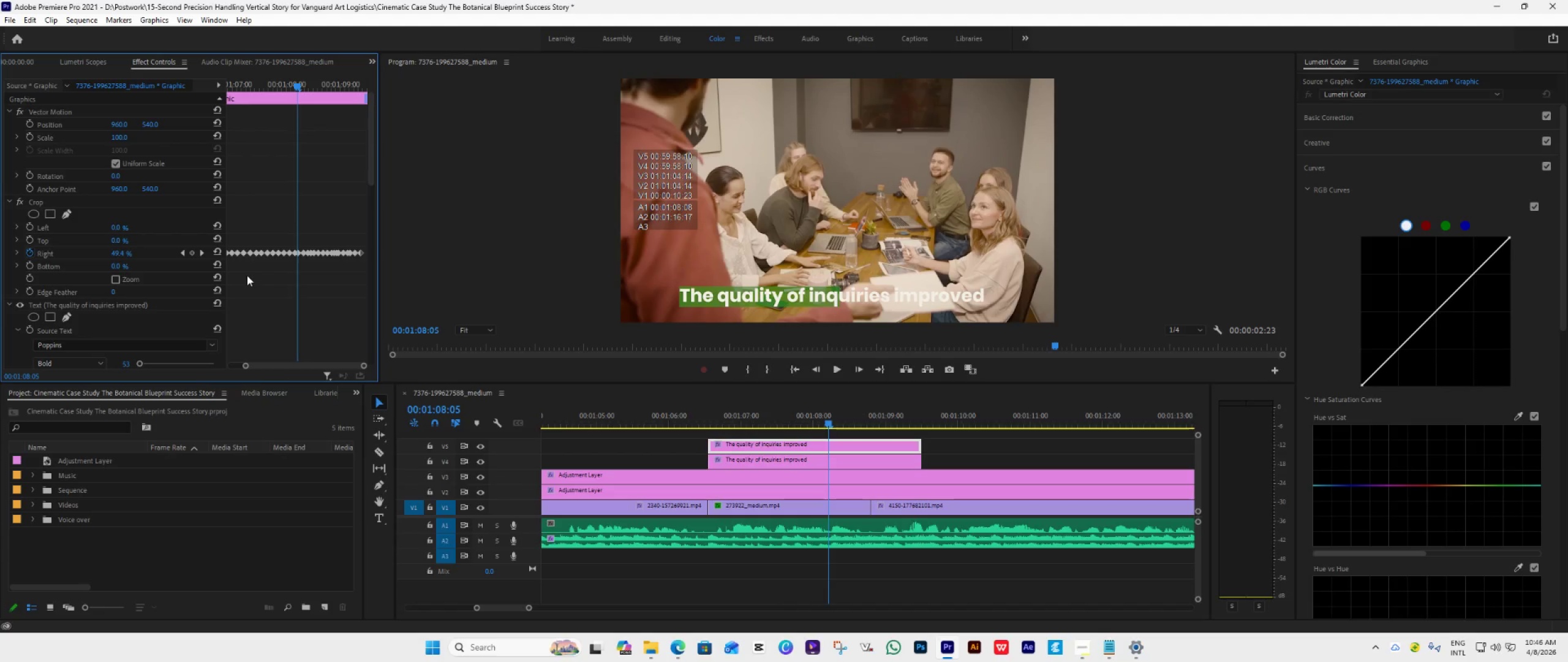 
scroll: coordinate [276, 282], scroll_direction: down, amount: 2.0
 